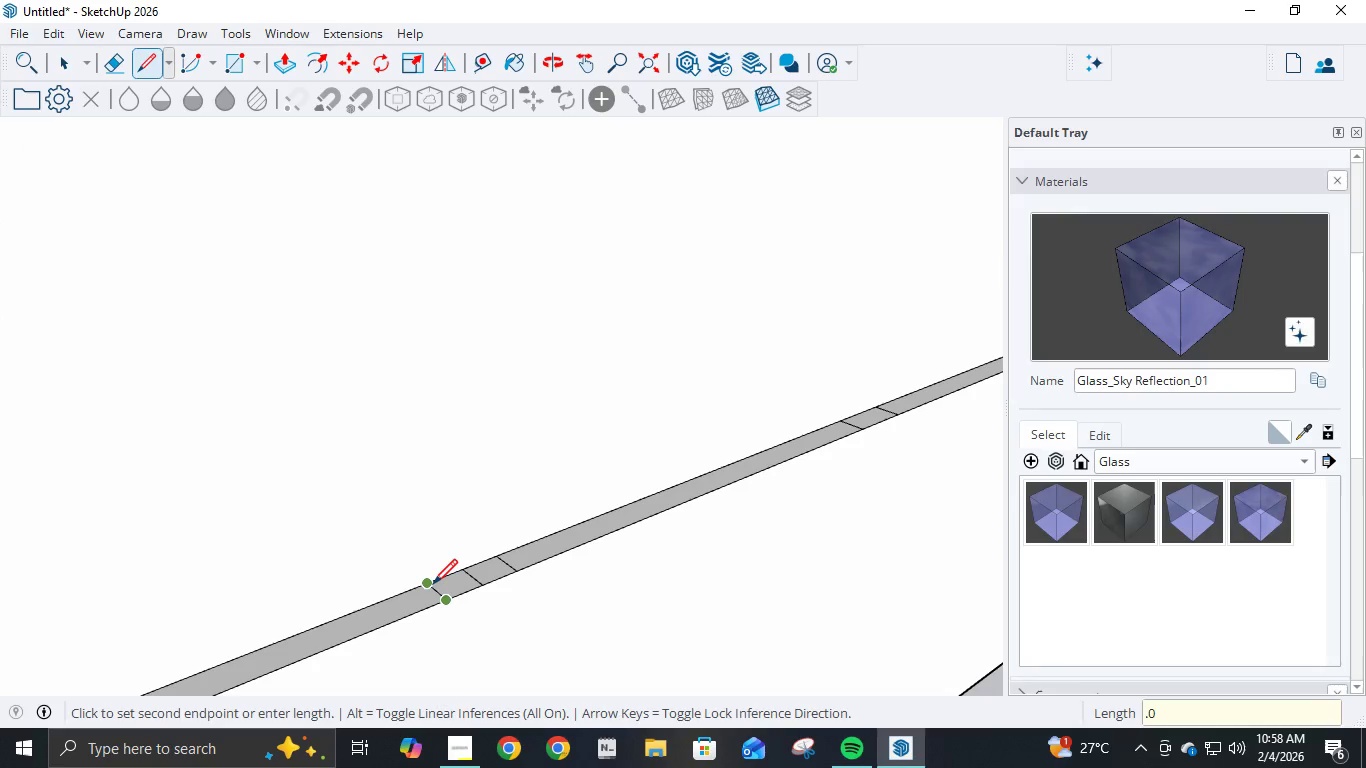 
key(Numpad2)
 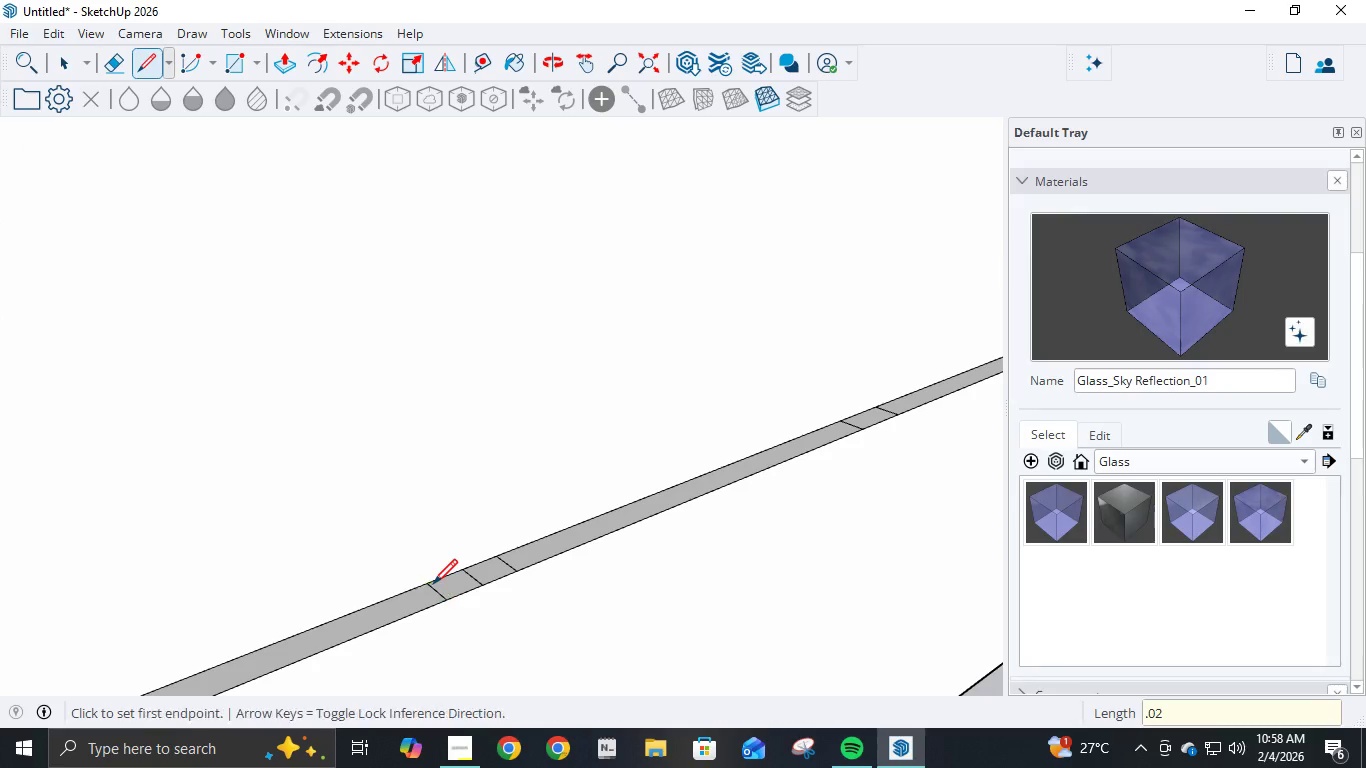 
key(NumpadEnter)
 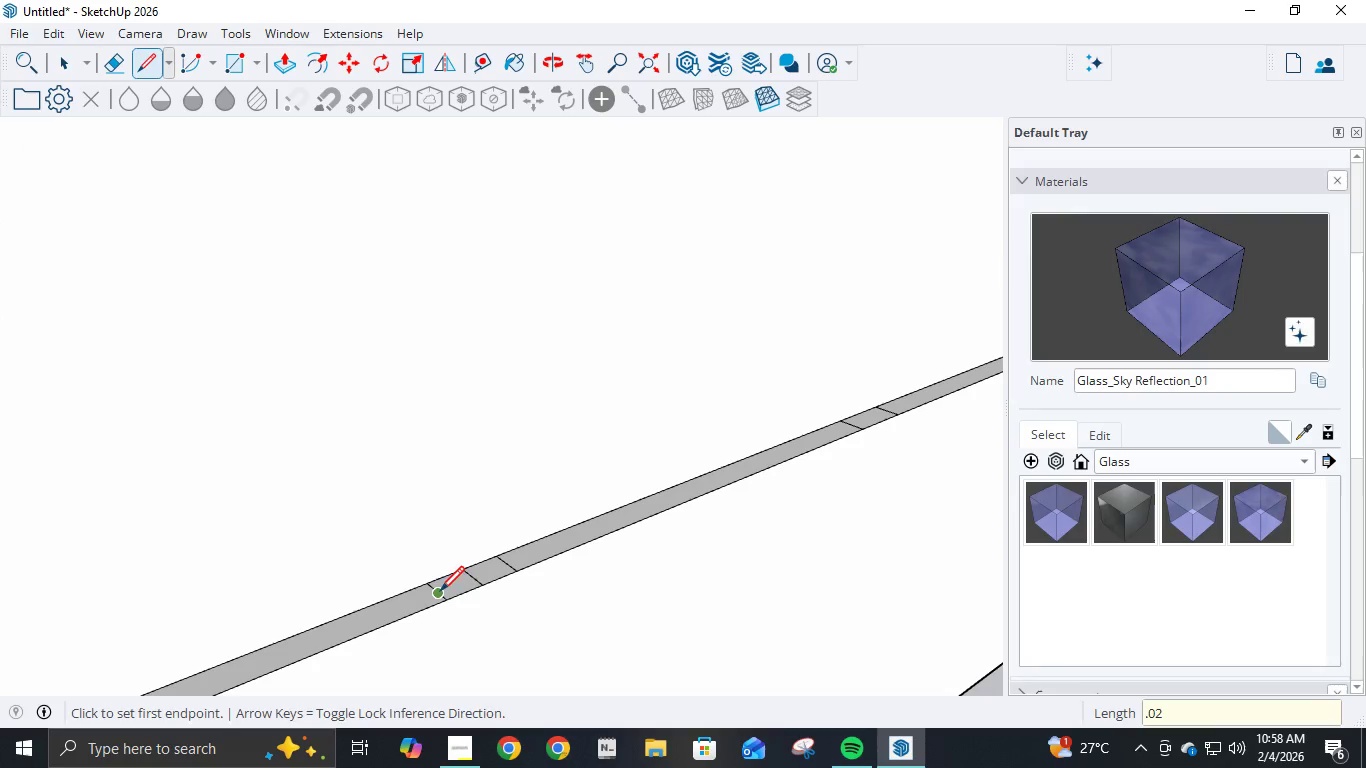 
left_click([439, 591])
 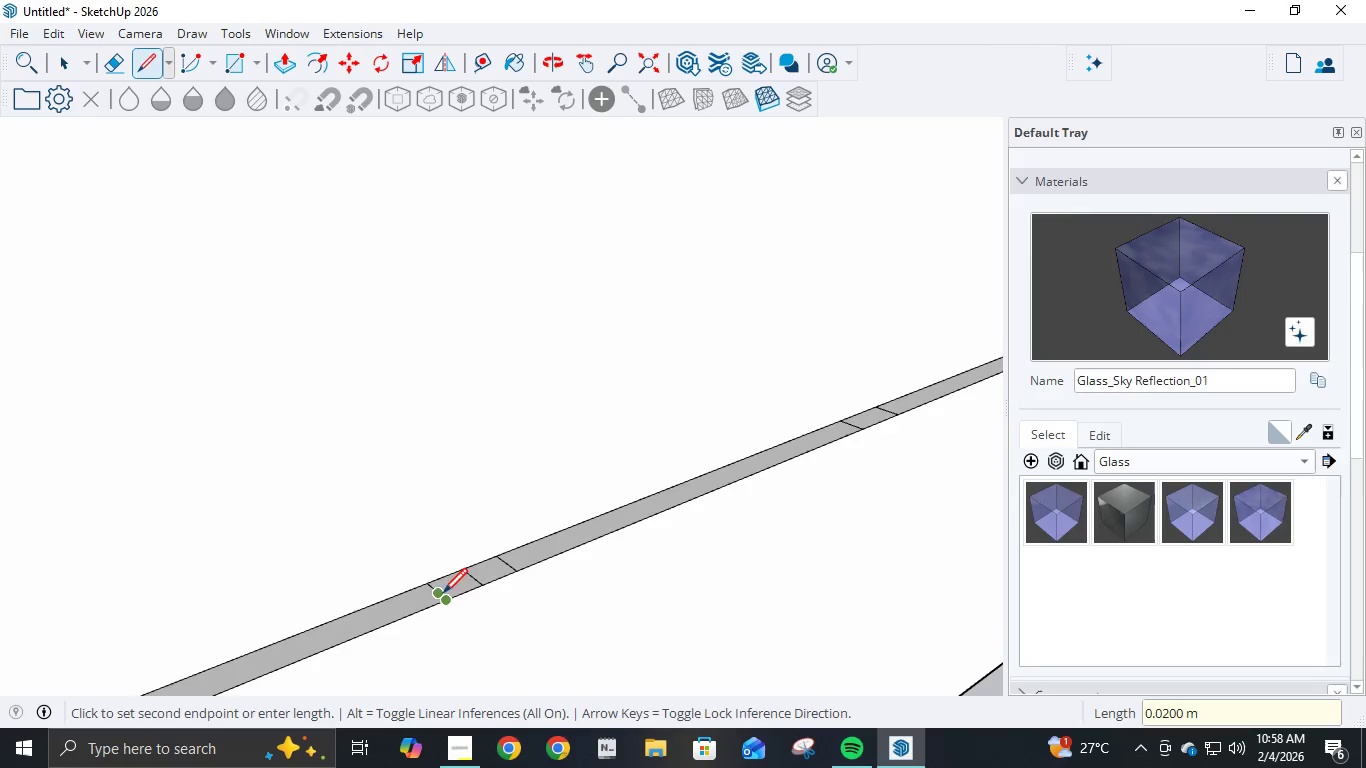 
scroll: coordinate [652, 553], scroll_direction: down, amount: 6.0
 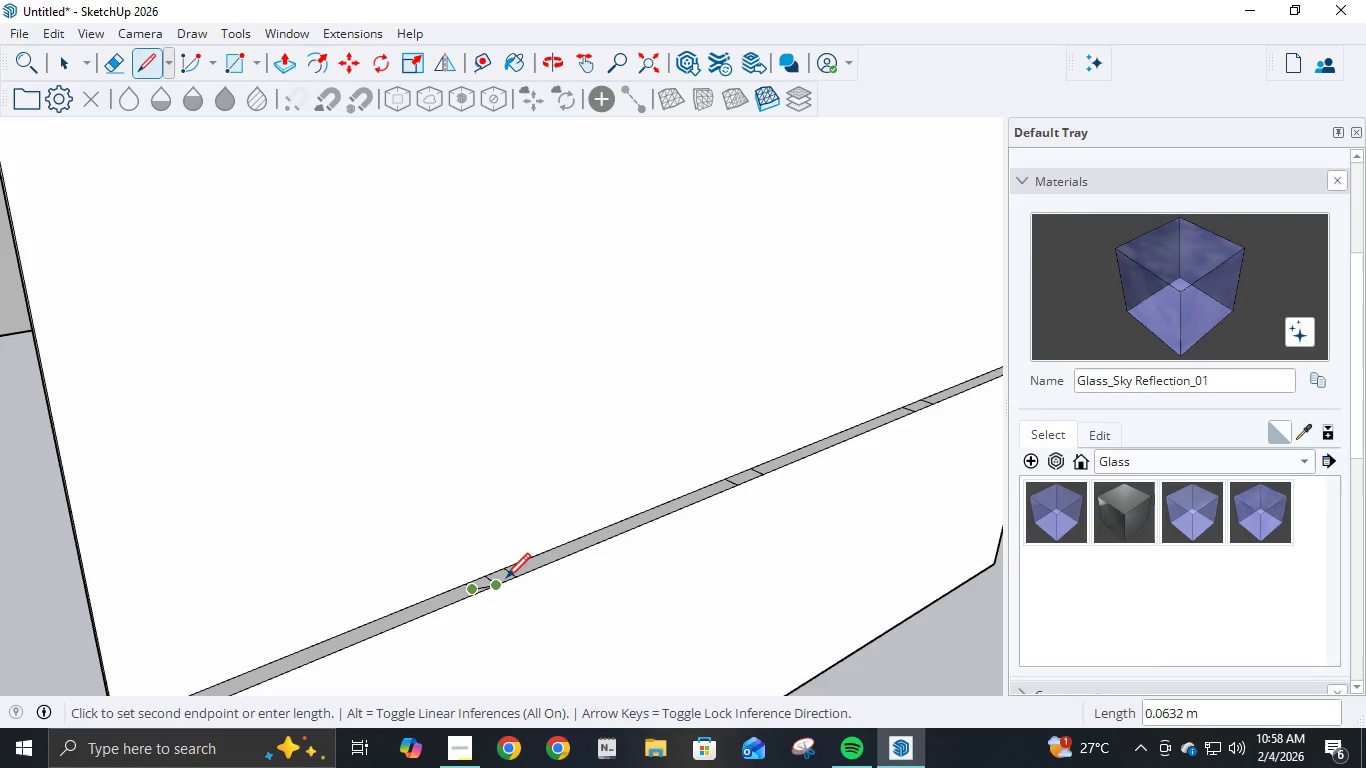 
left_click([511, 574])
 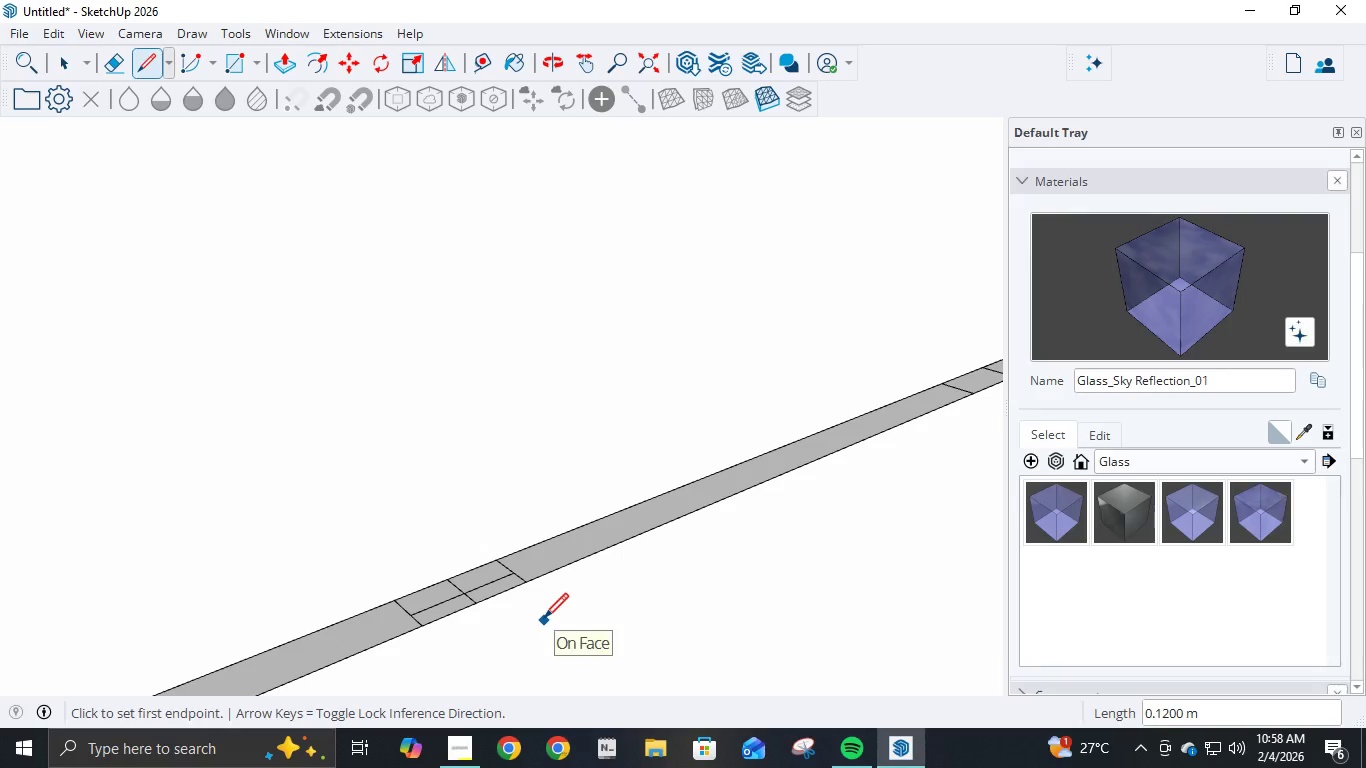 
scroll: coordinate [511, 574], scroll_direction: up, amount: 9.0
 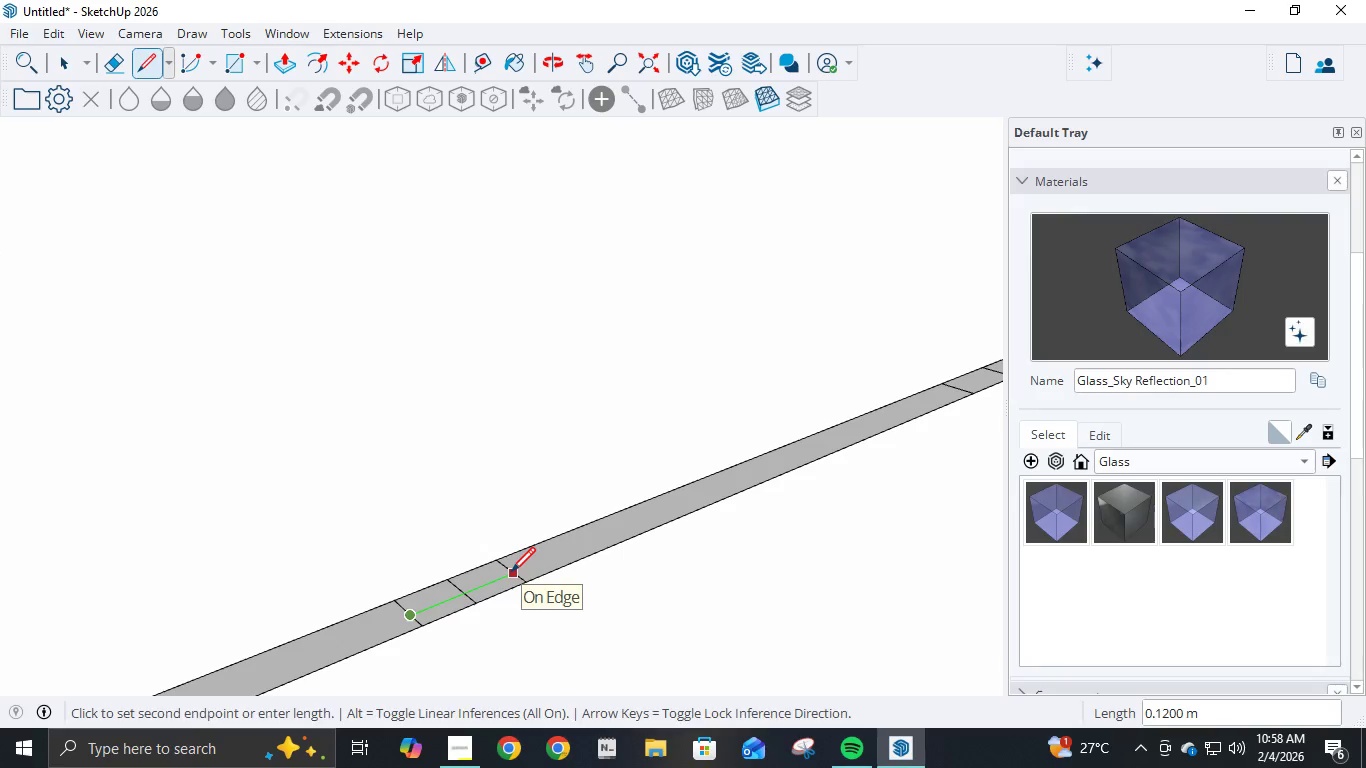 
key(E)
 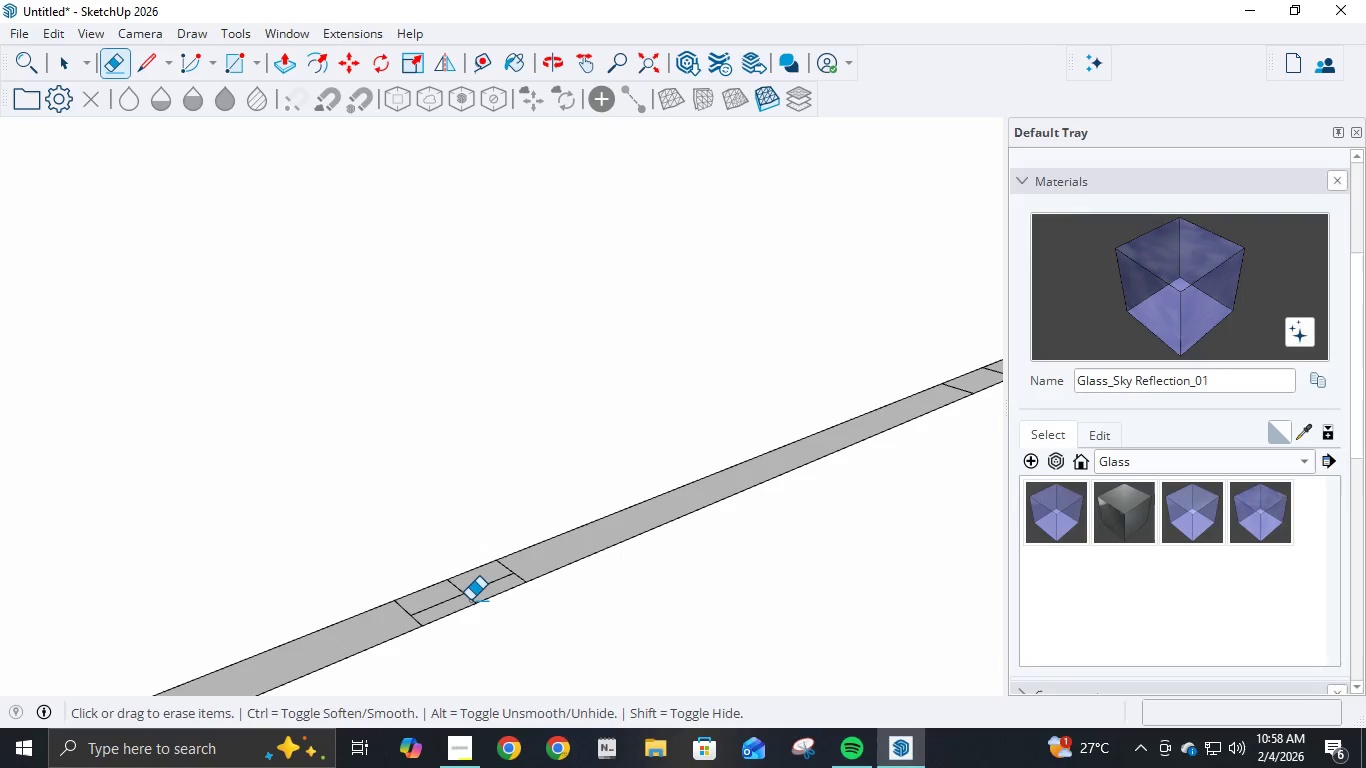 
left_click([470, 600])
 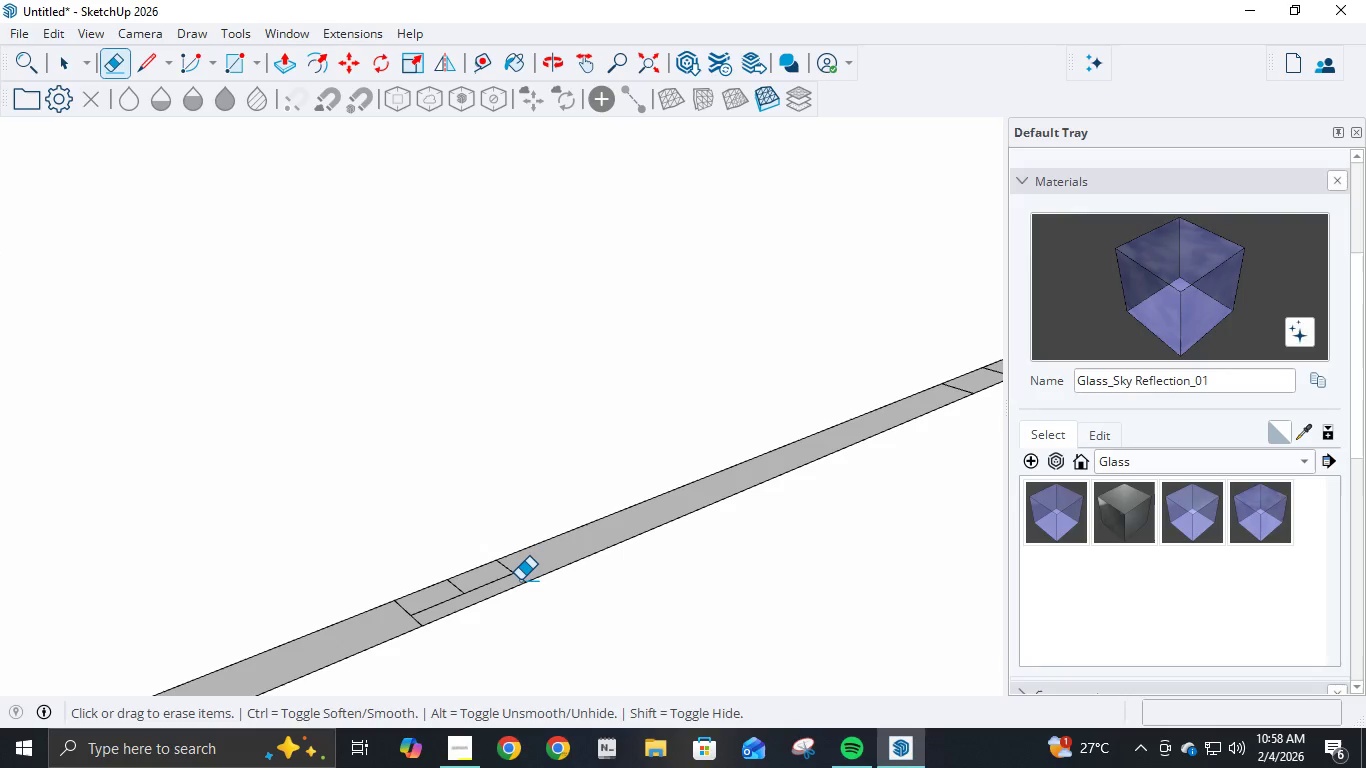 
left_click([520, 579])
 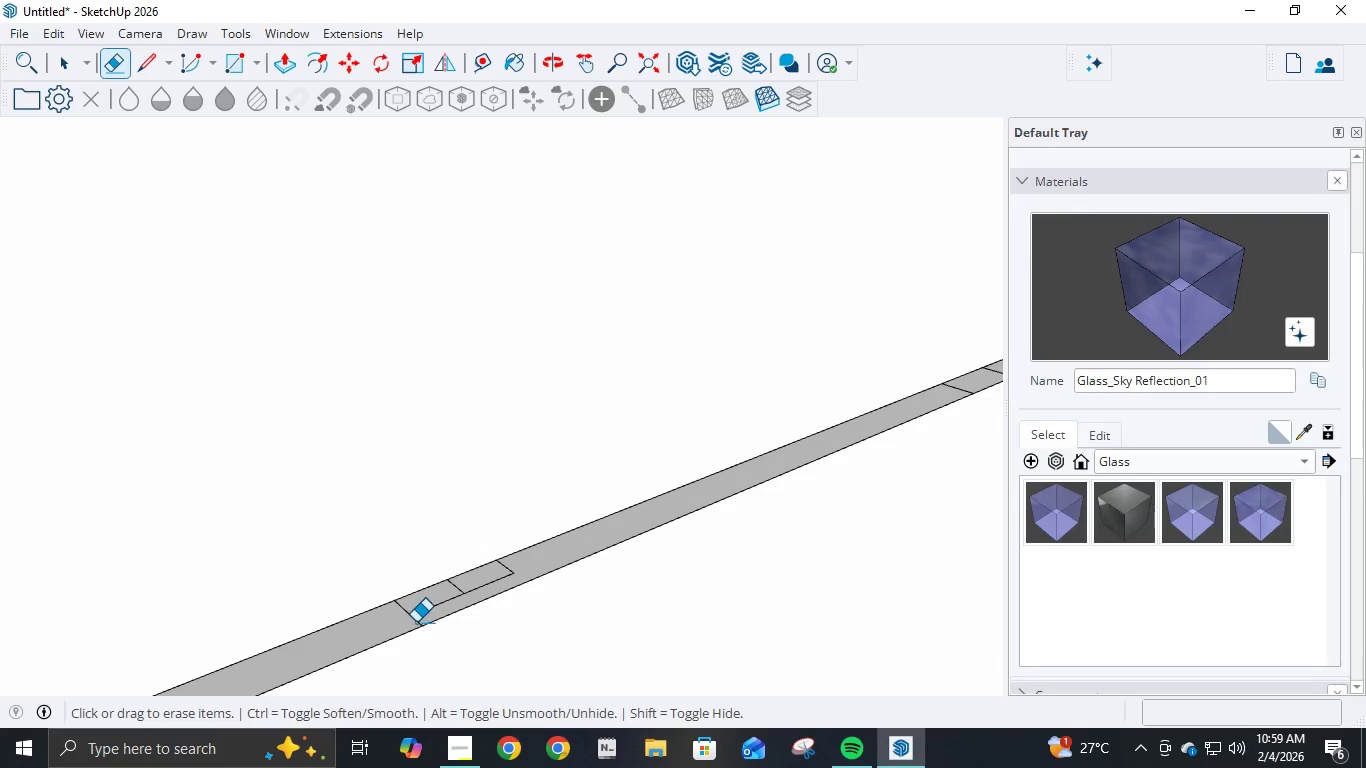 
left_click([416, 622])
 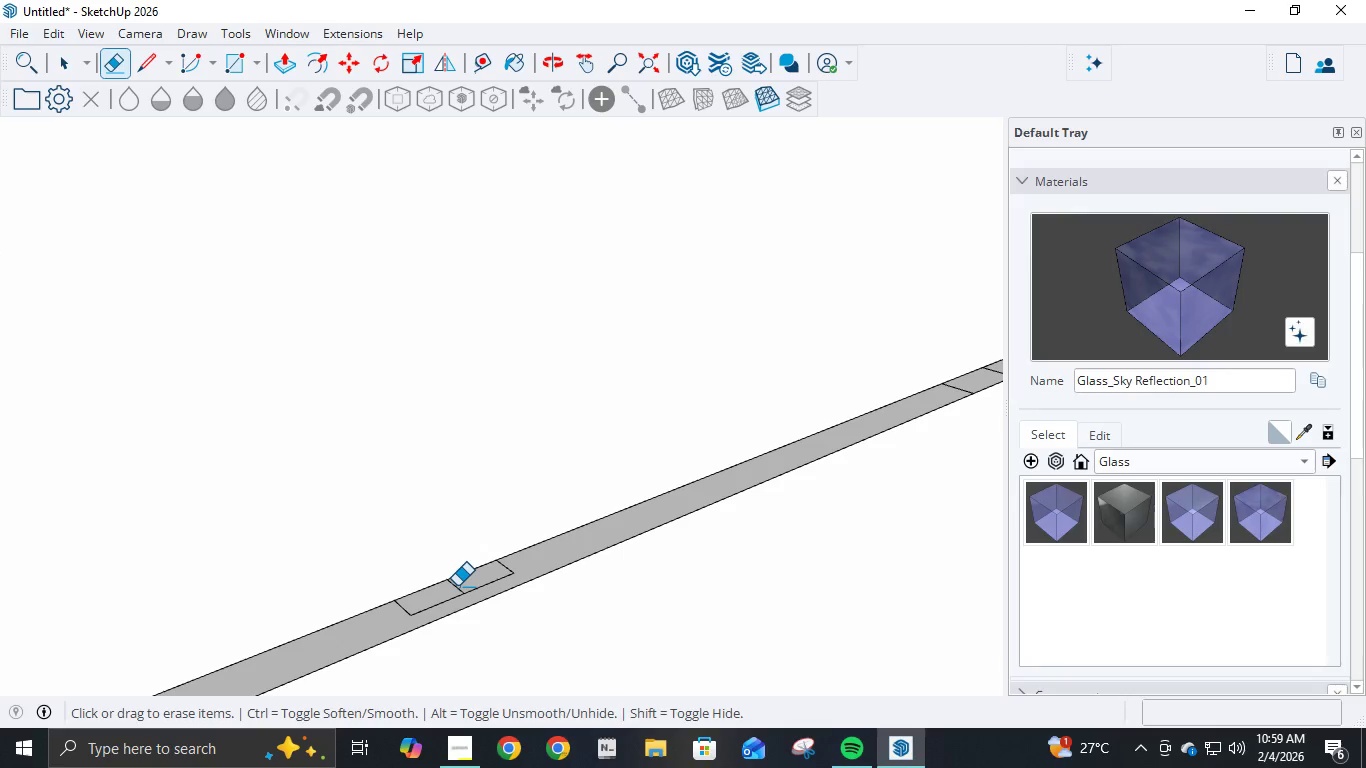 
left_click([457, 586])
 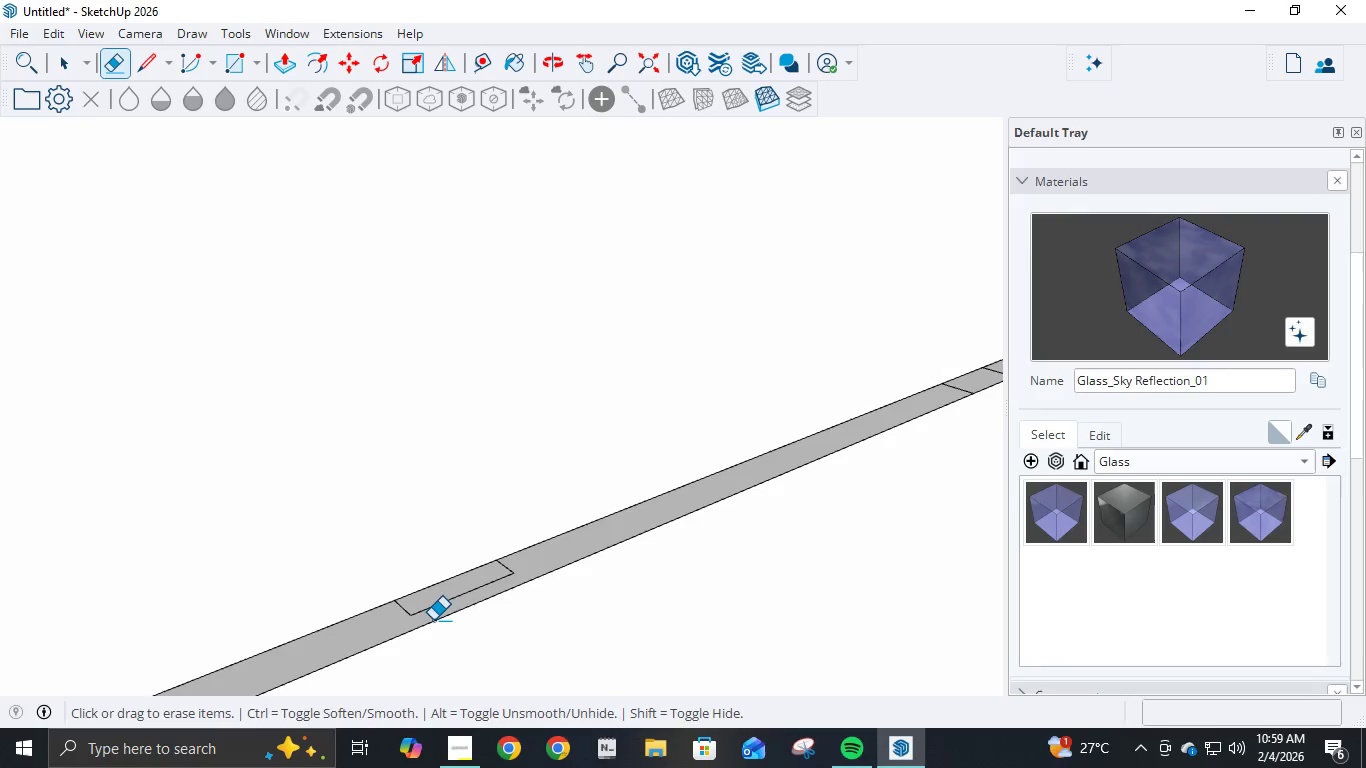 
scroll: coordinate [780, 488], scroll_direction: down, amount: 3.0
 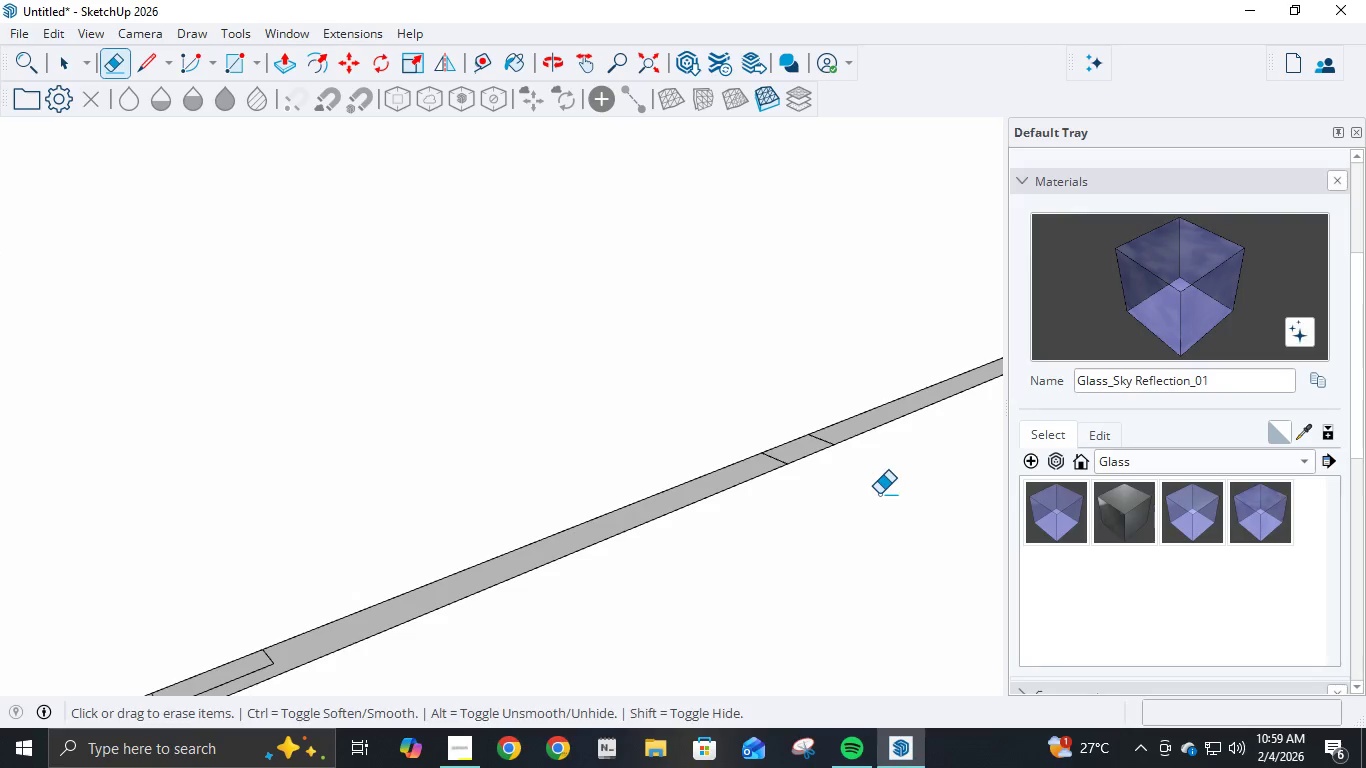 
key(L)
 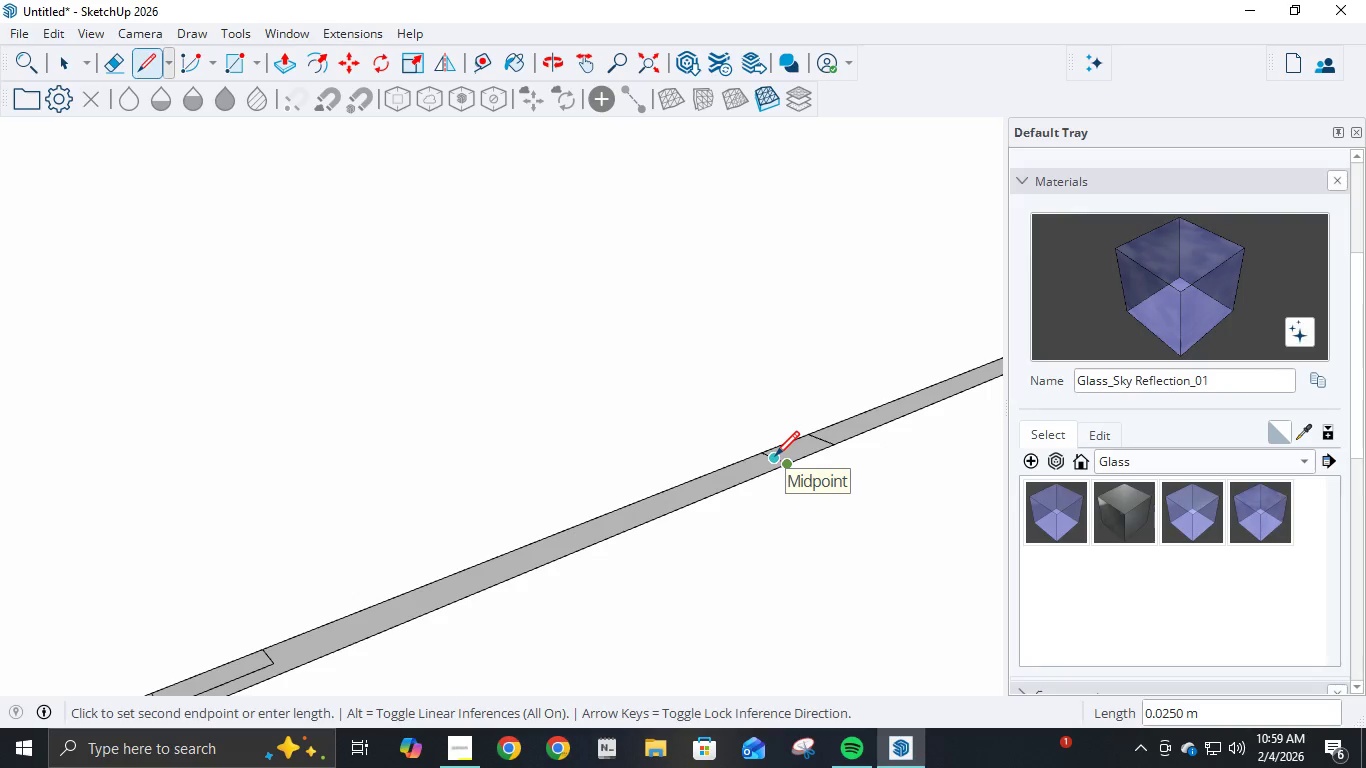 
key(NumpadDecimal)
 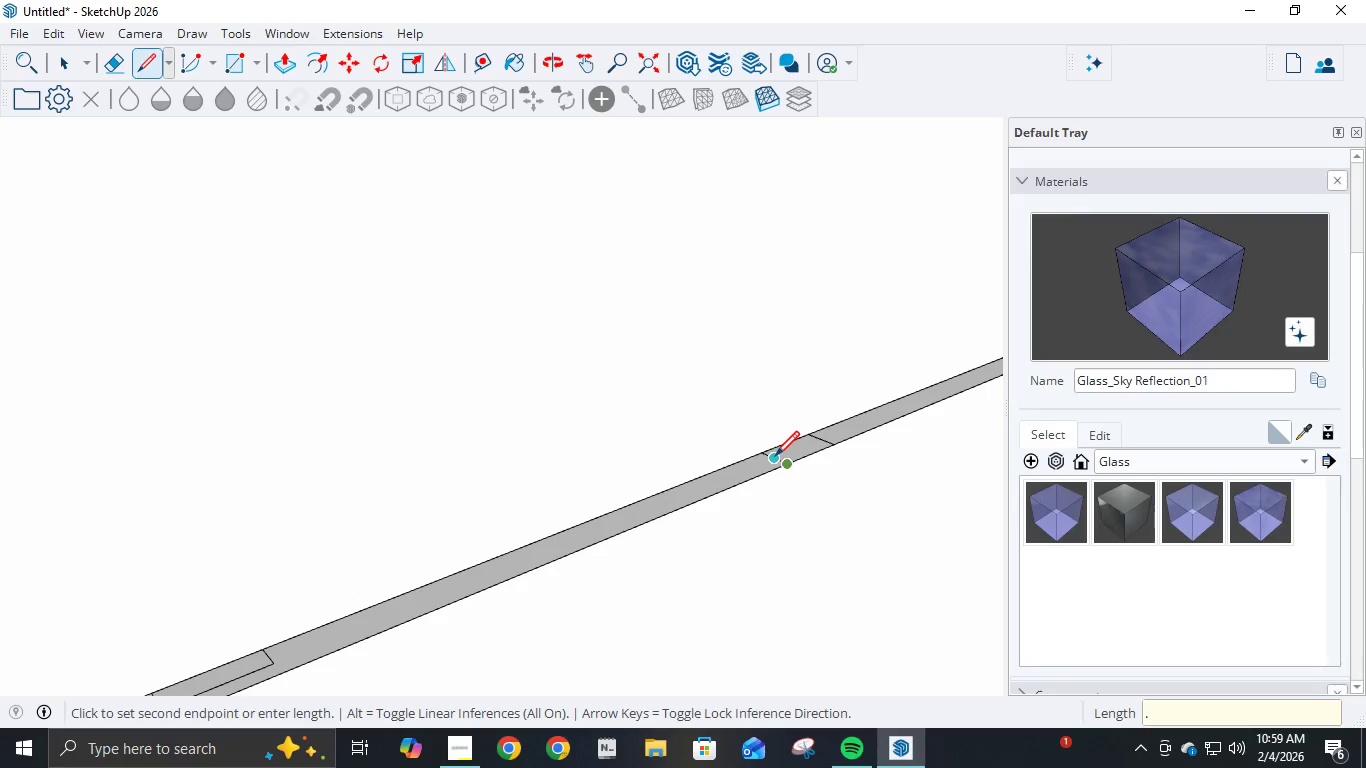 
key(Numpad0)
 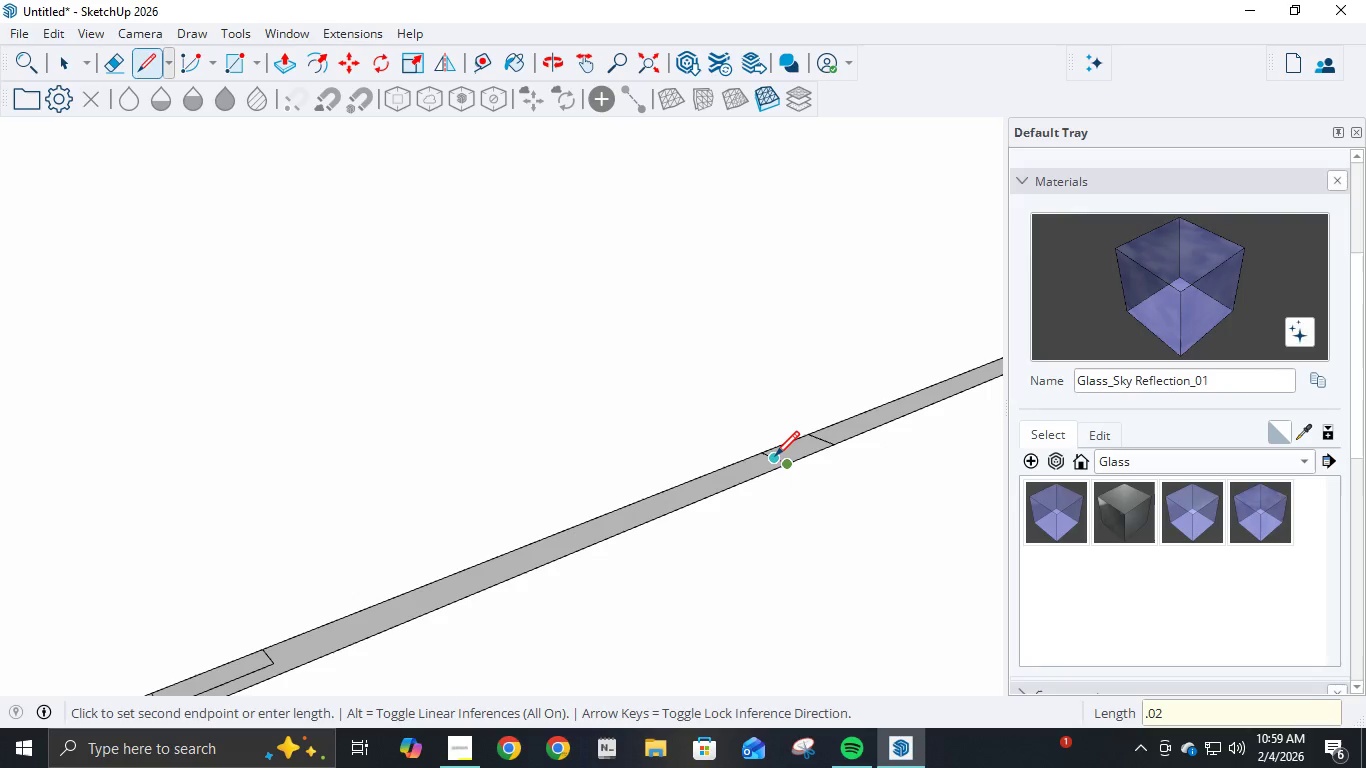 
key(Numpad2)
 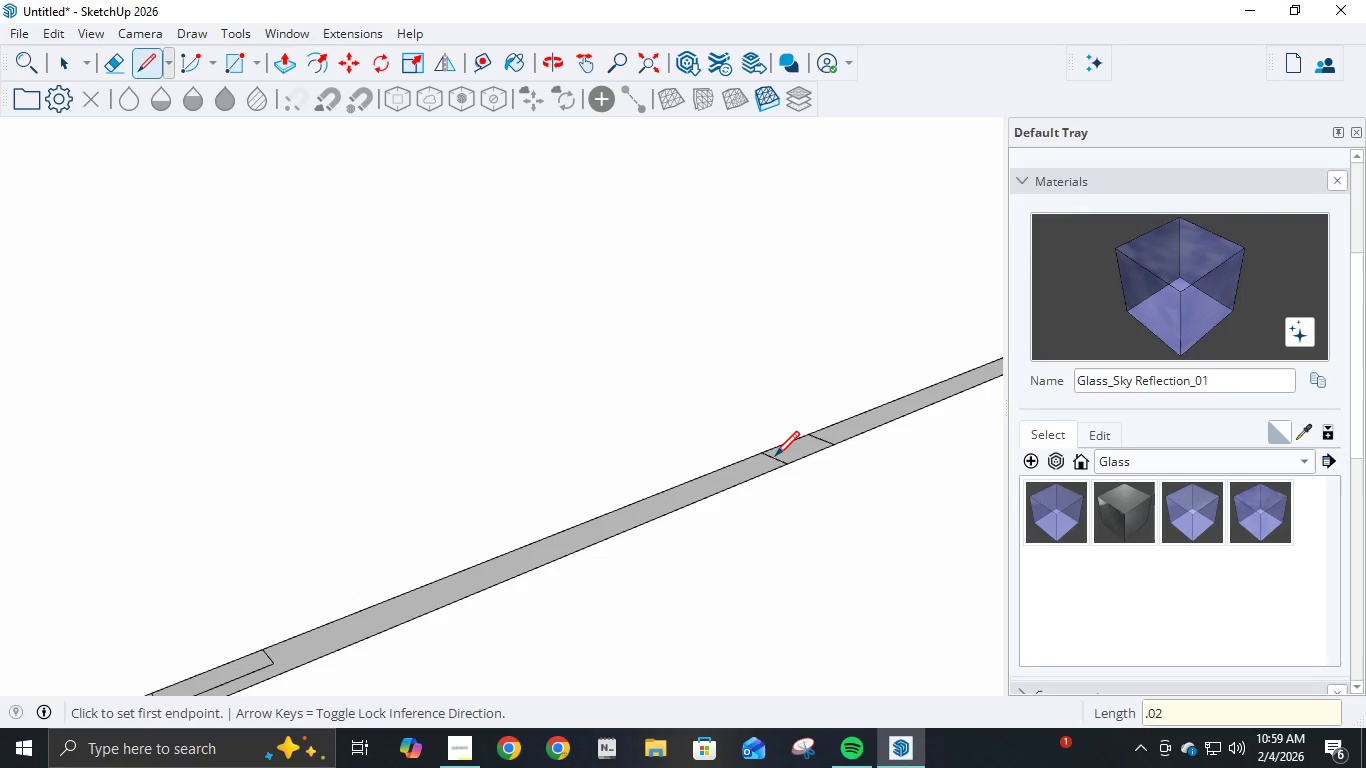 
key(NumpadEnter)
 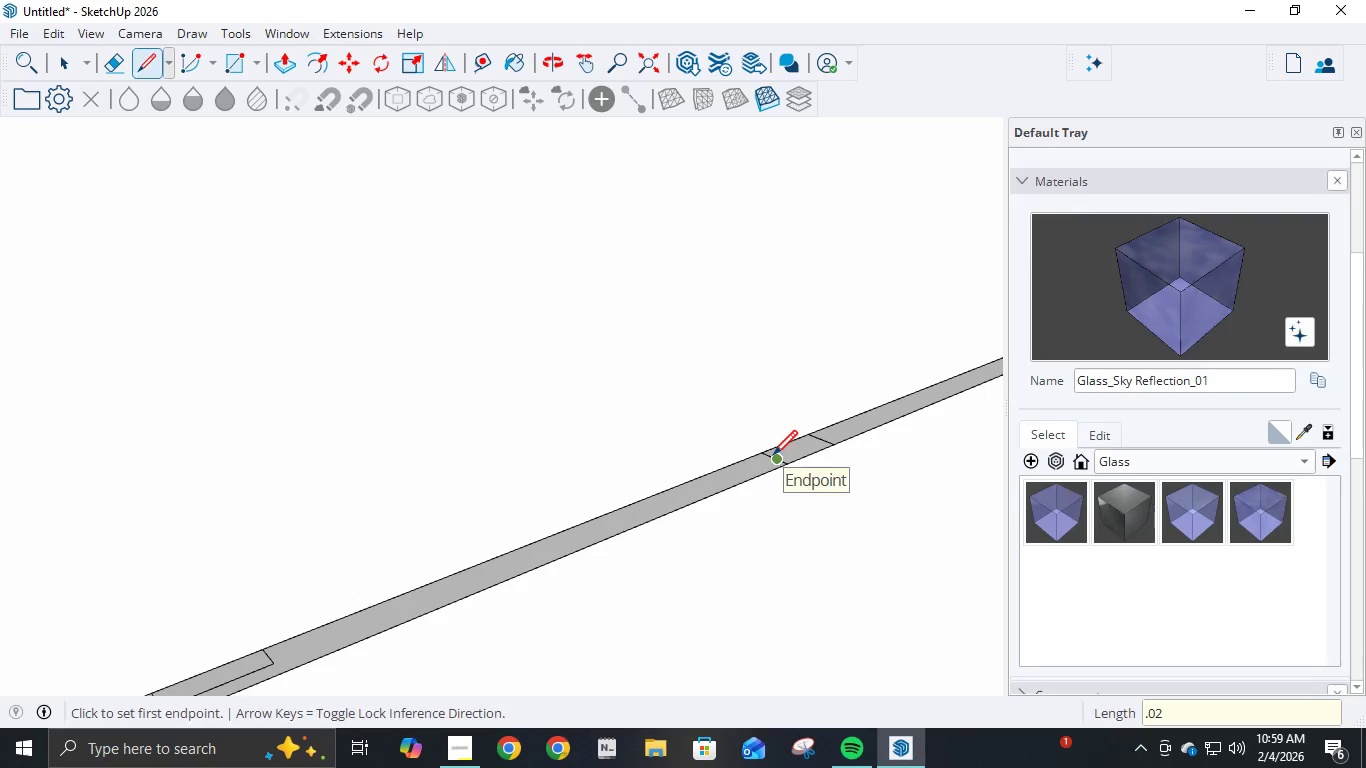 
left_click([773, 457])
 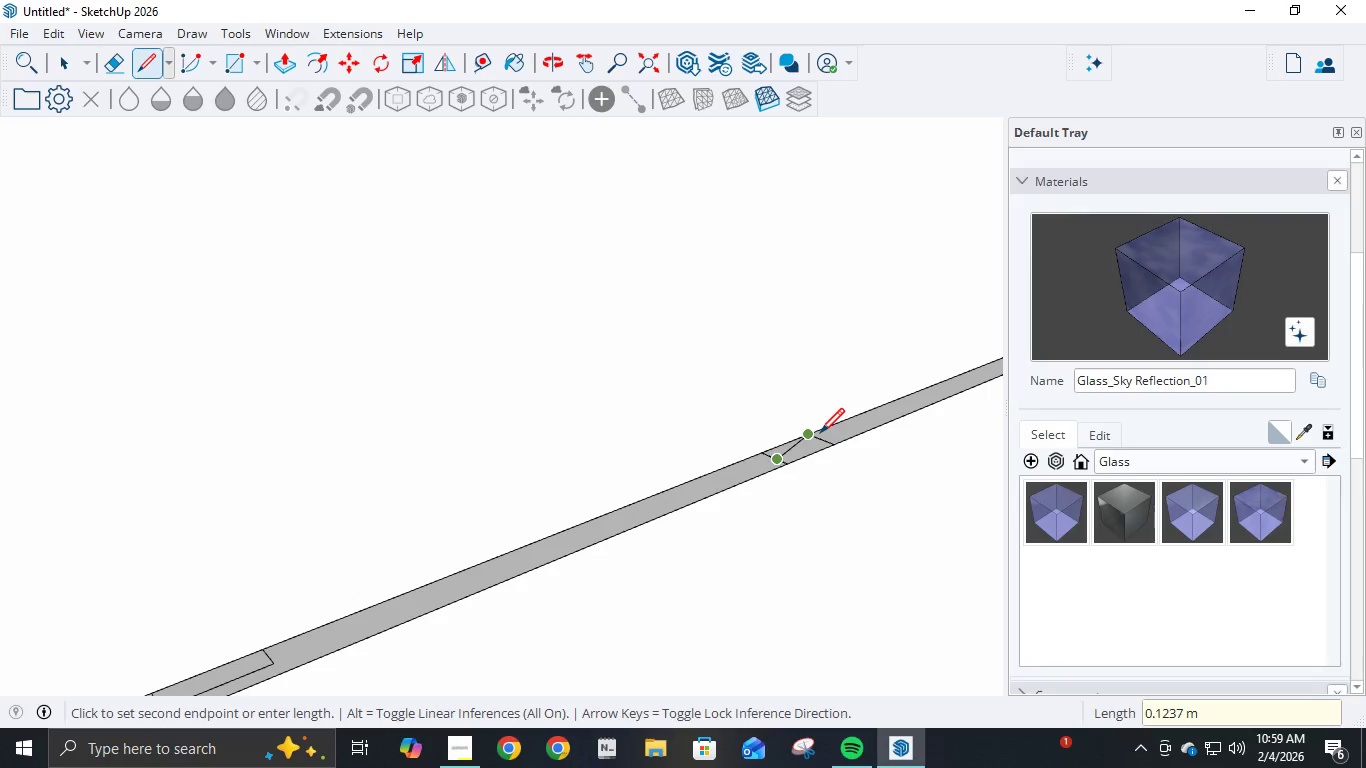 
left_click([823, 440])
 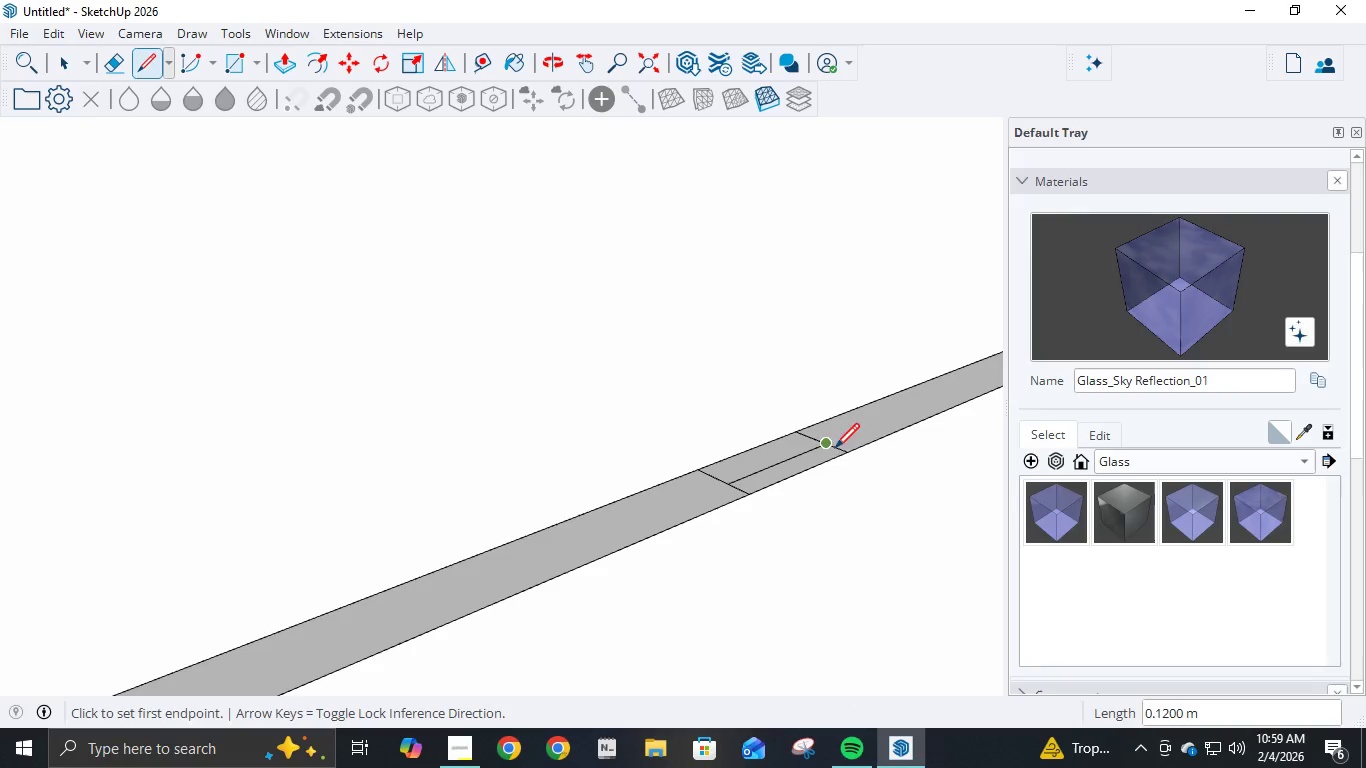 
scroll: coordinate [823, 440], scroll_direction: up, amount: 7.0
 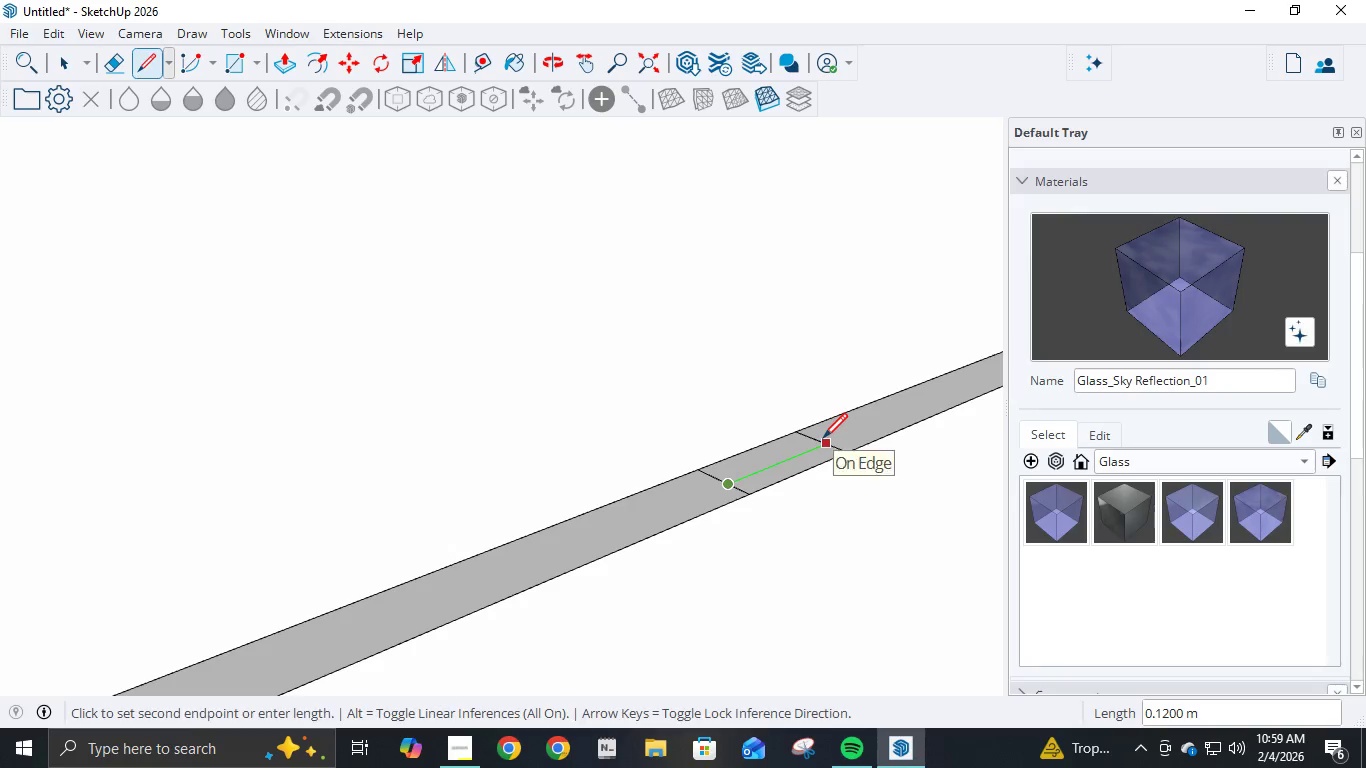 
scroll: coordinate [953, 446], scroll_direction: down, amount: 14.0
 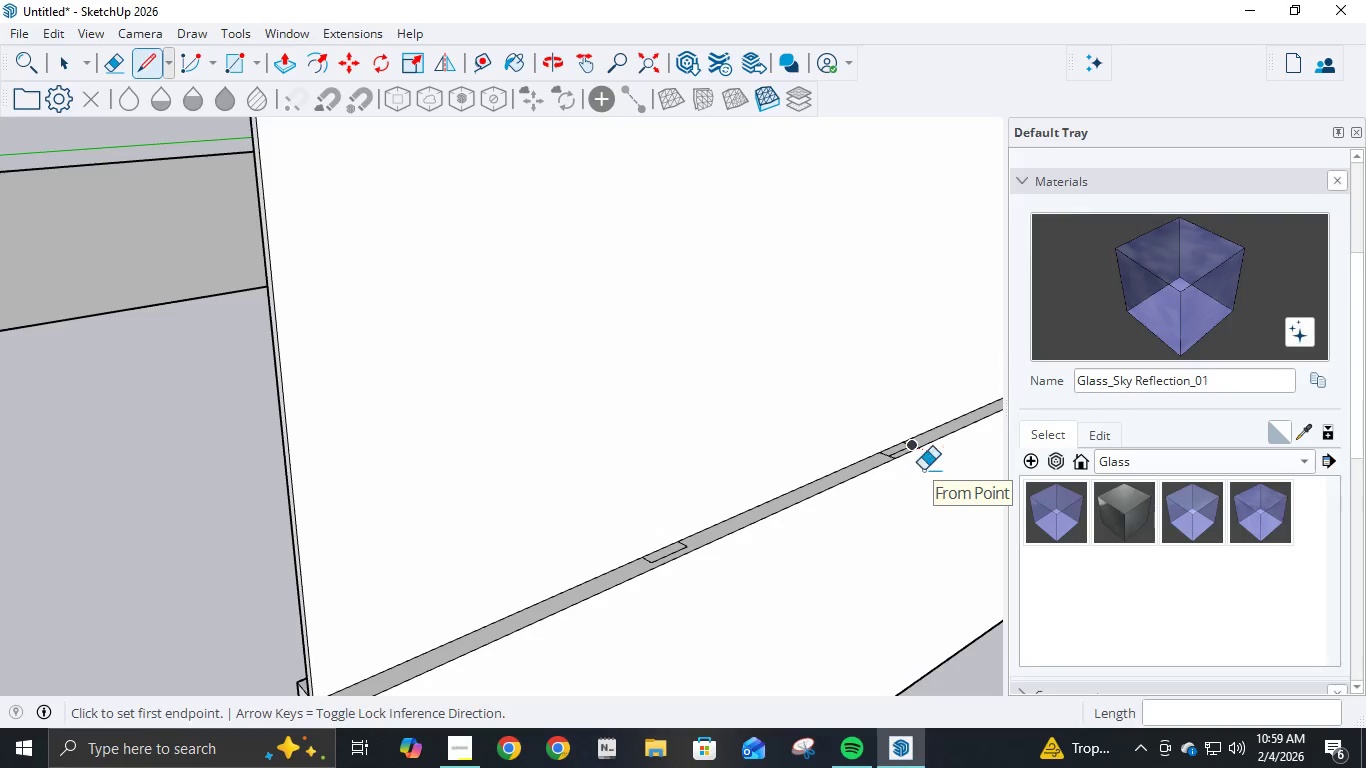 
key(E)
 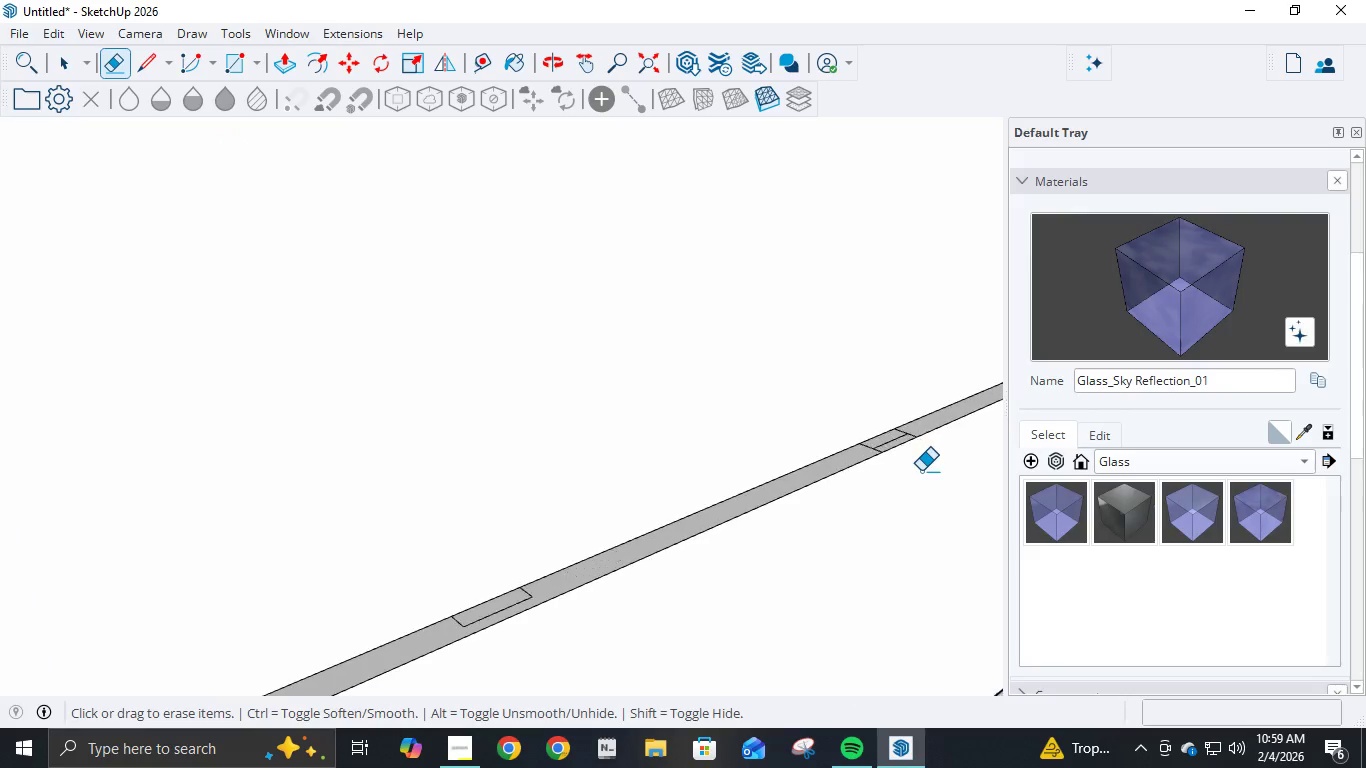 
scroll: coordinate [921, 470], scroll_direction: up, amount: 8.0
 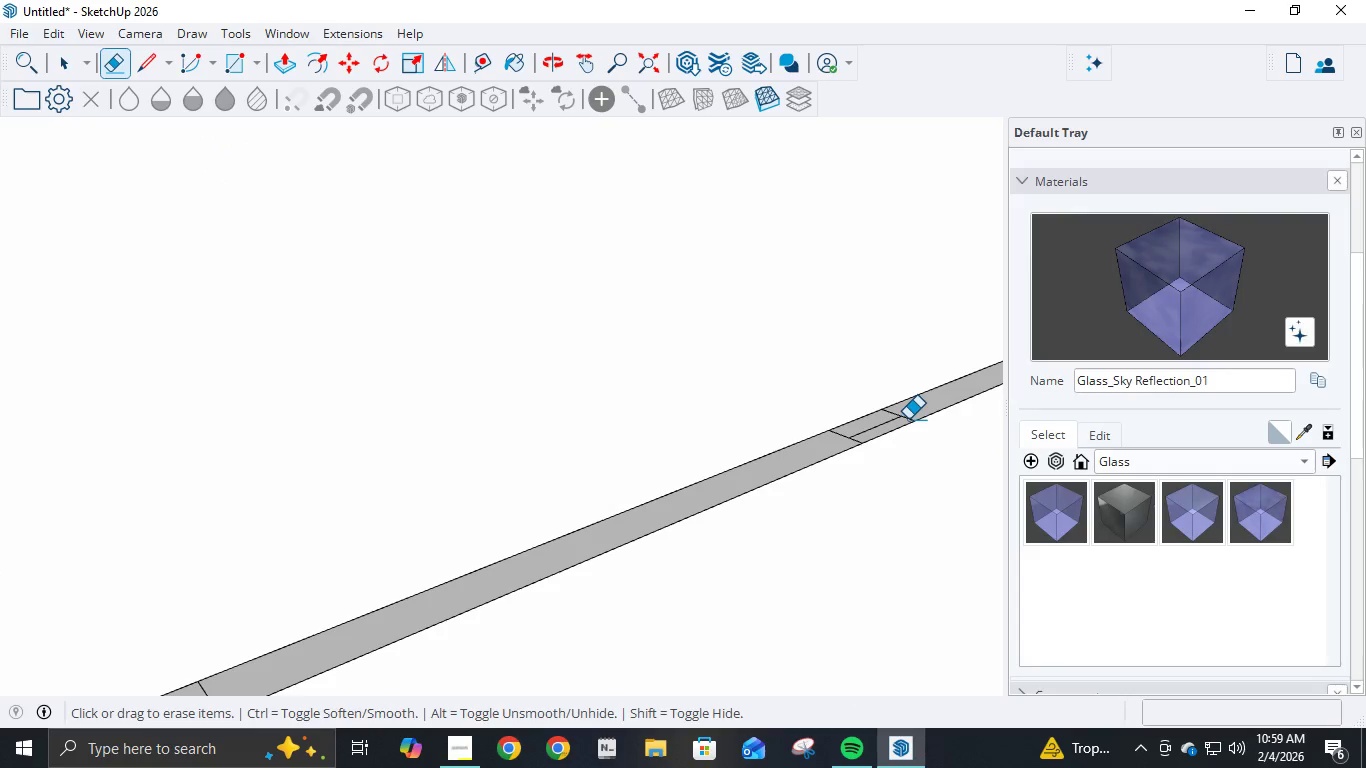 
left_click([908, 419])
 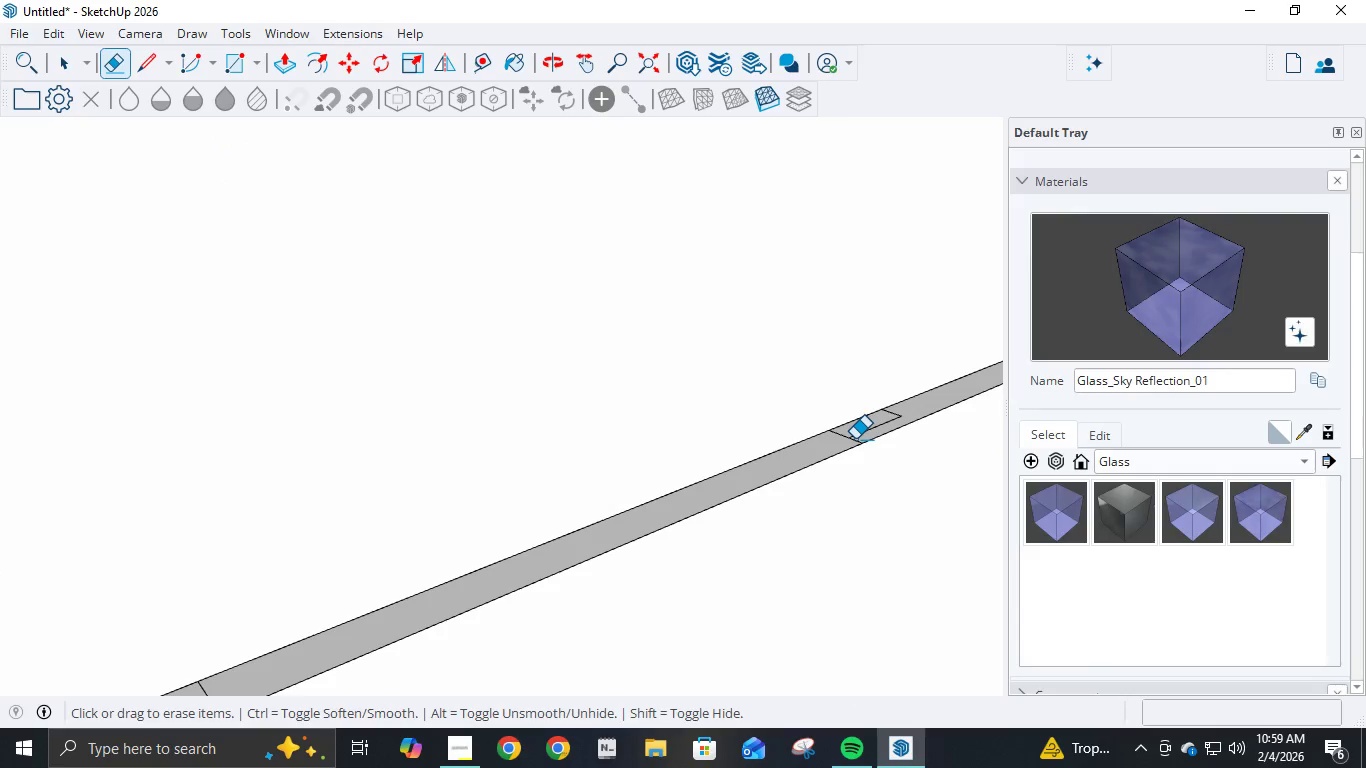 
double_click([855, 439])
 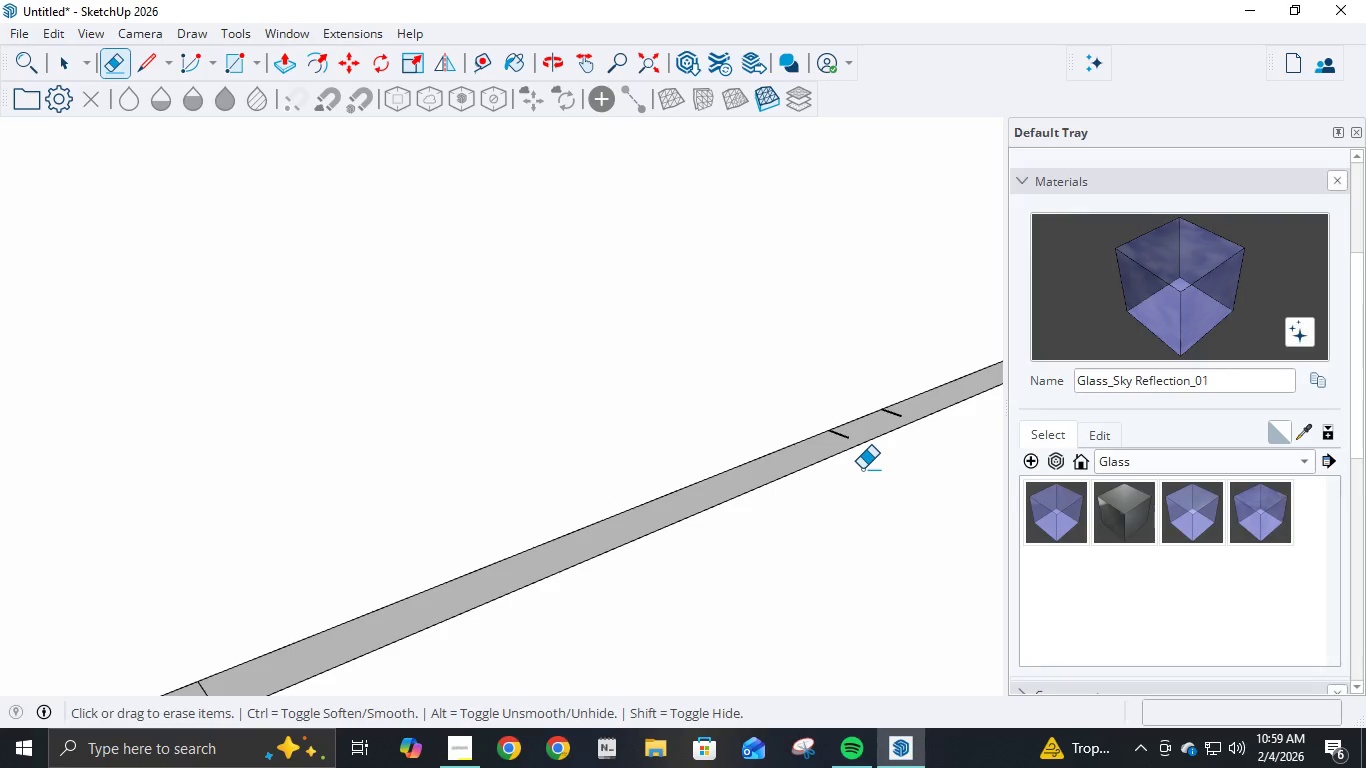 
key(Control+Z)
 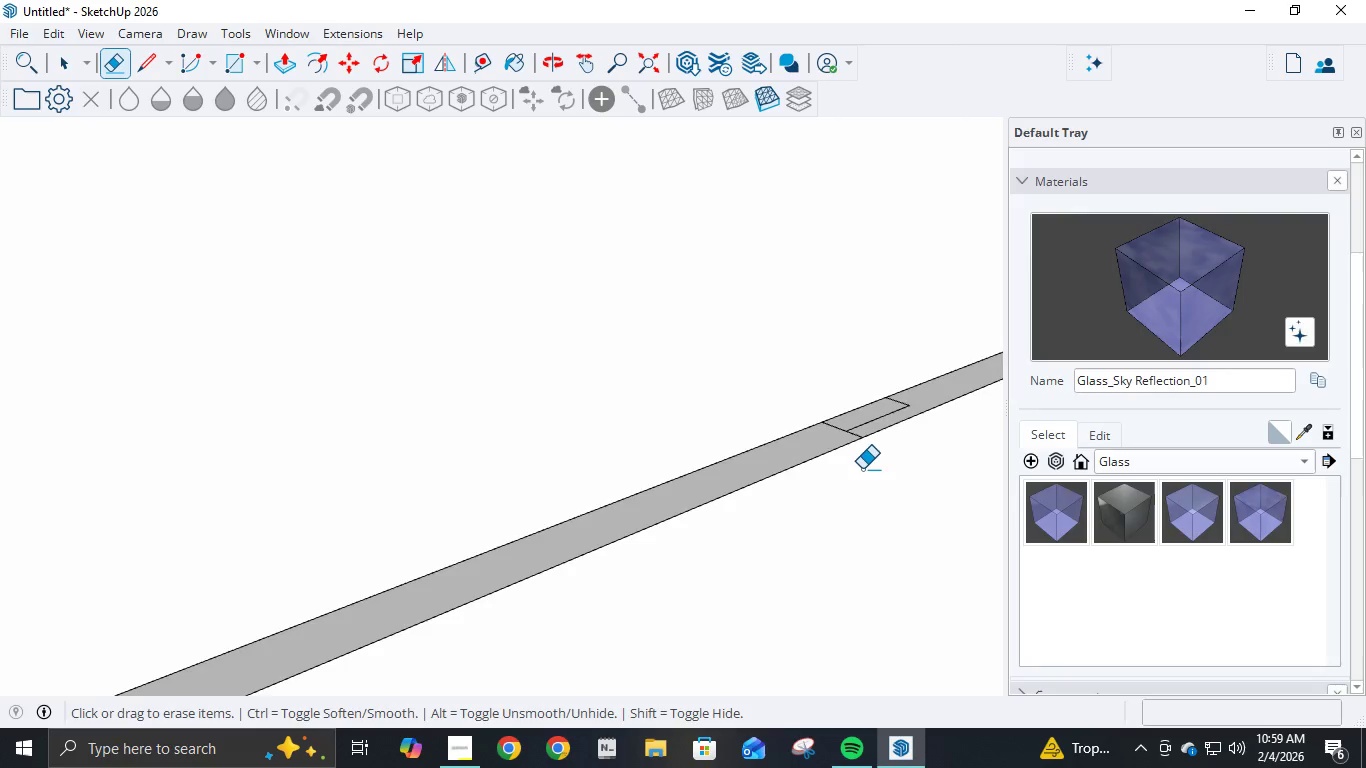 
scroll: coordinate [862, 469], scroll_direction: up, amount: 4.0
 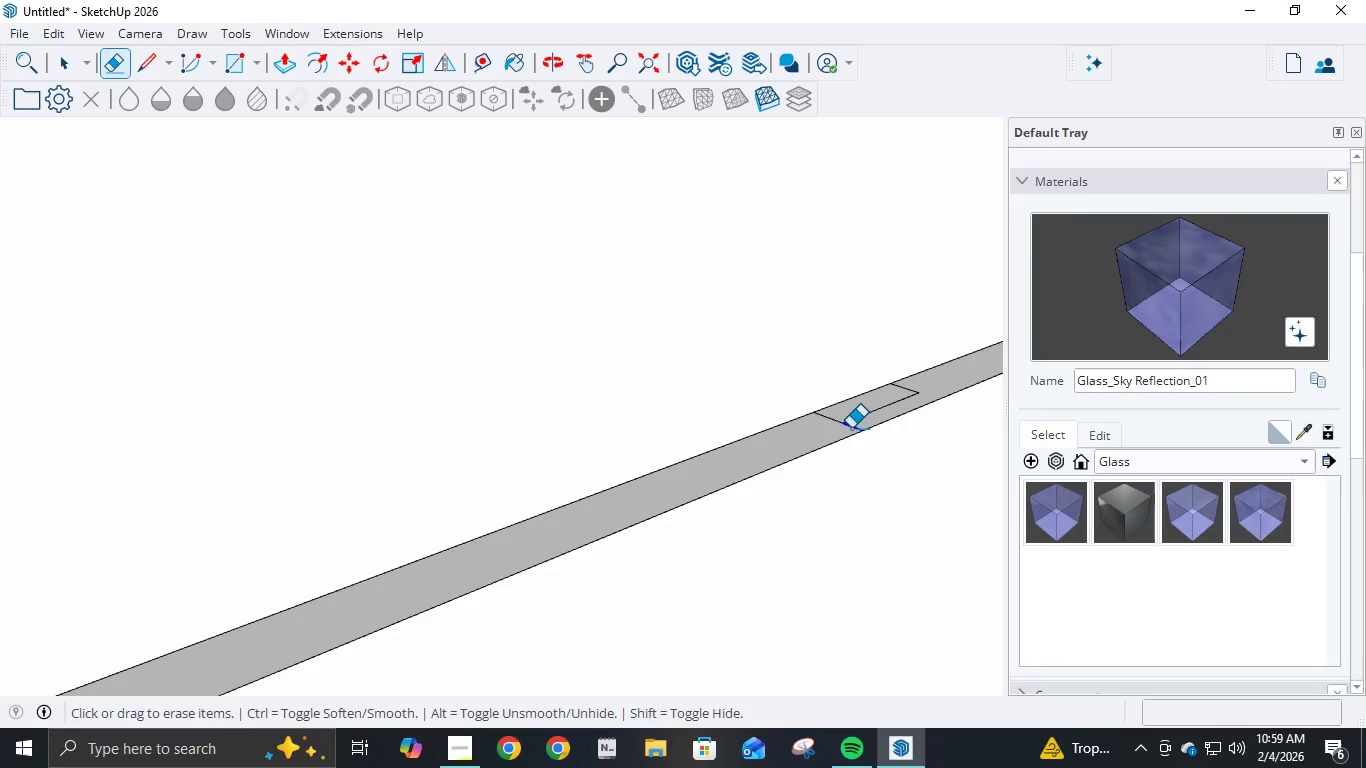 
double_click([851, 428])
 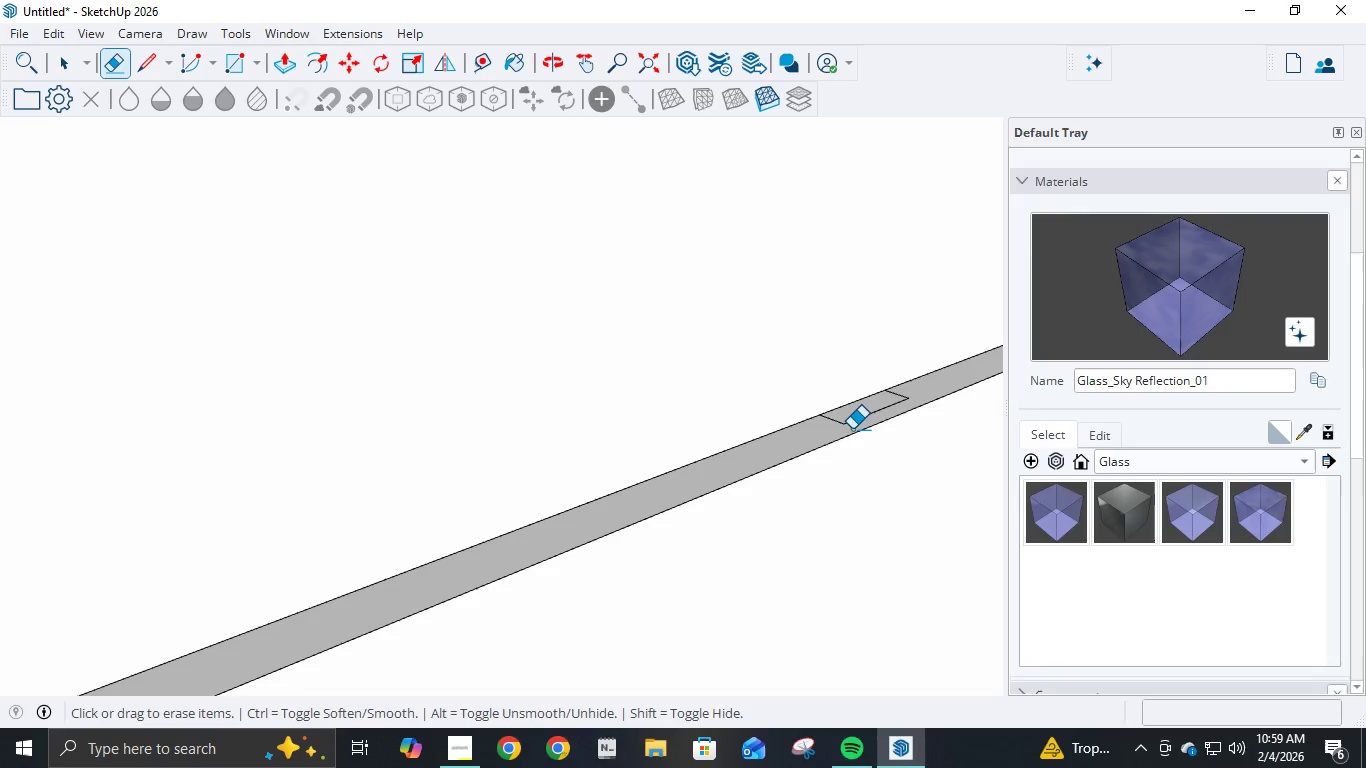 
key(H)
 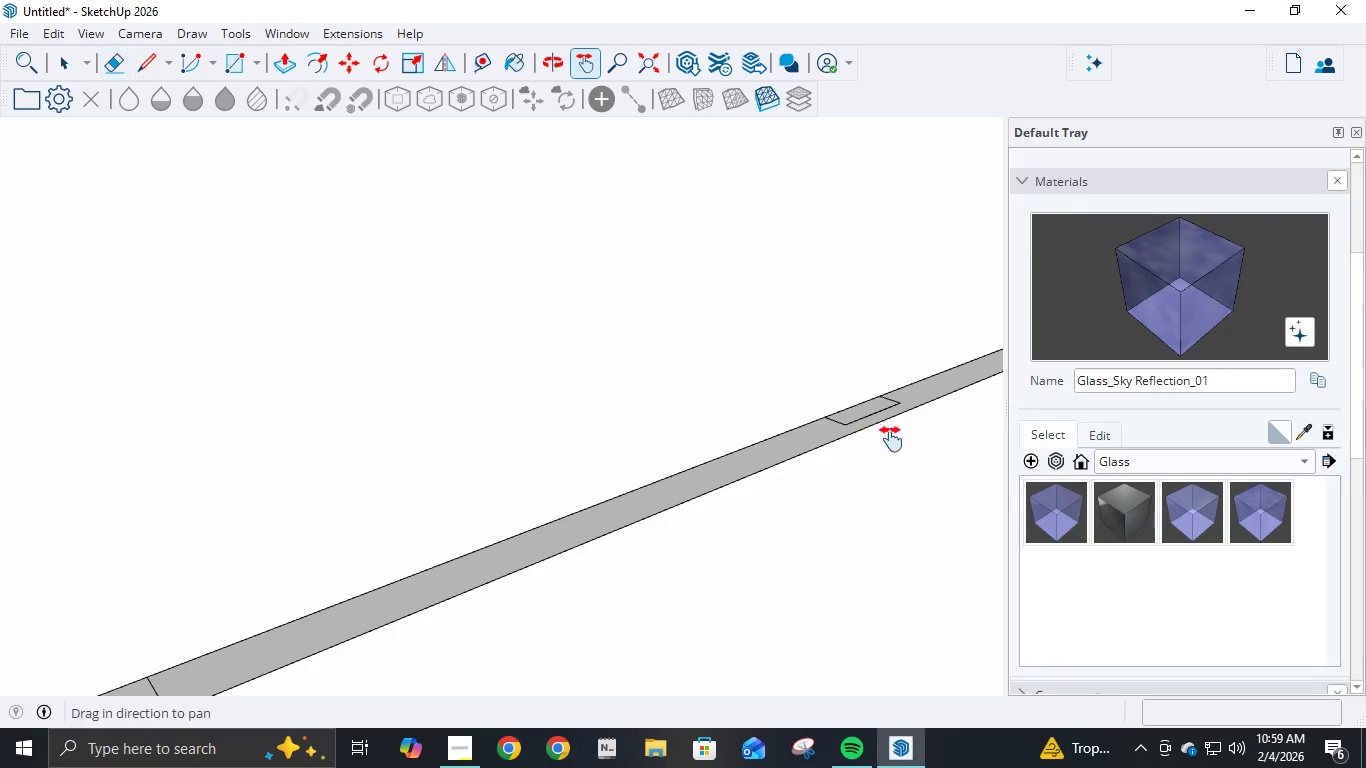 
left_click_drag(start_coordinate=[891, 439], to_coordinate=[570, 528])
 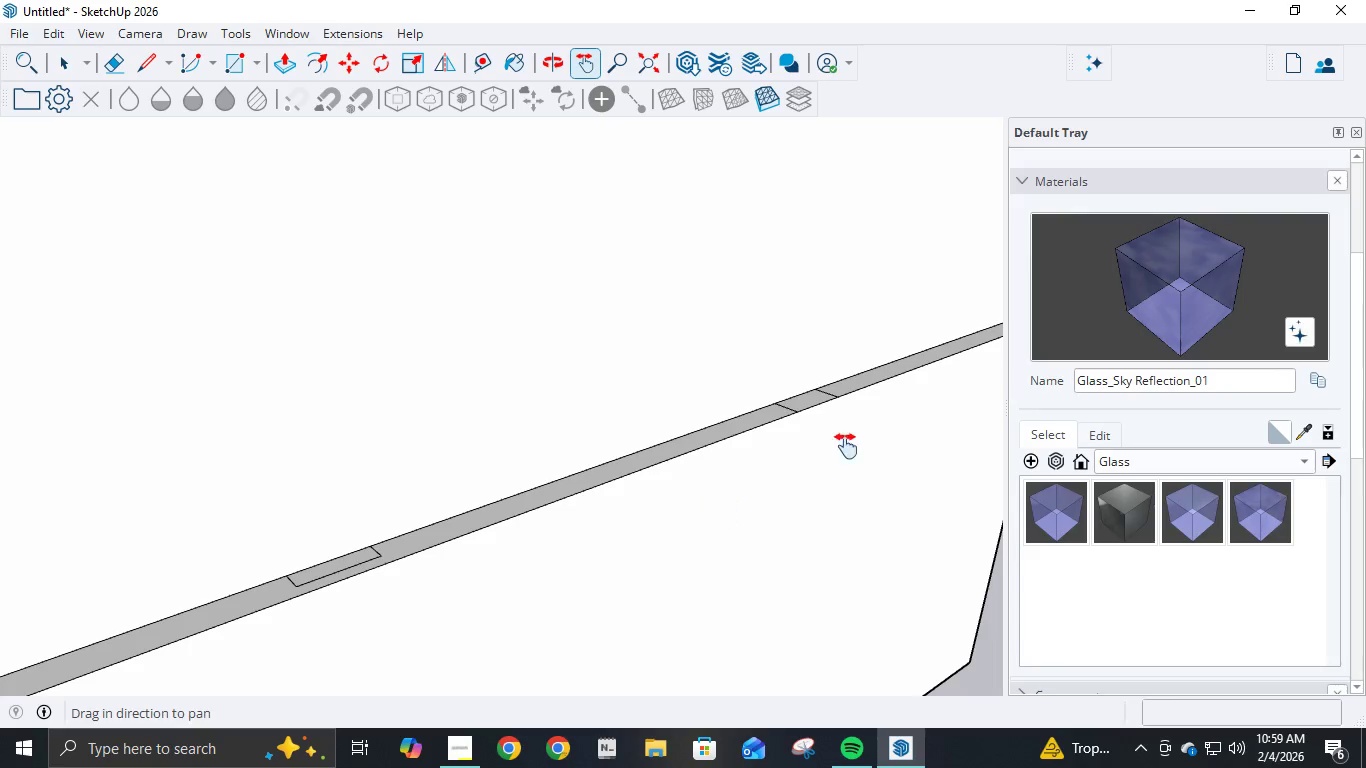 
scroll: coordinate [852, 430], scroll_direction: down, amount: 4.0
 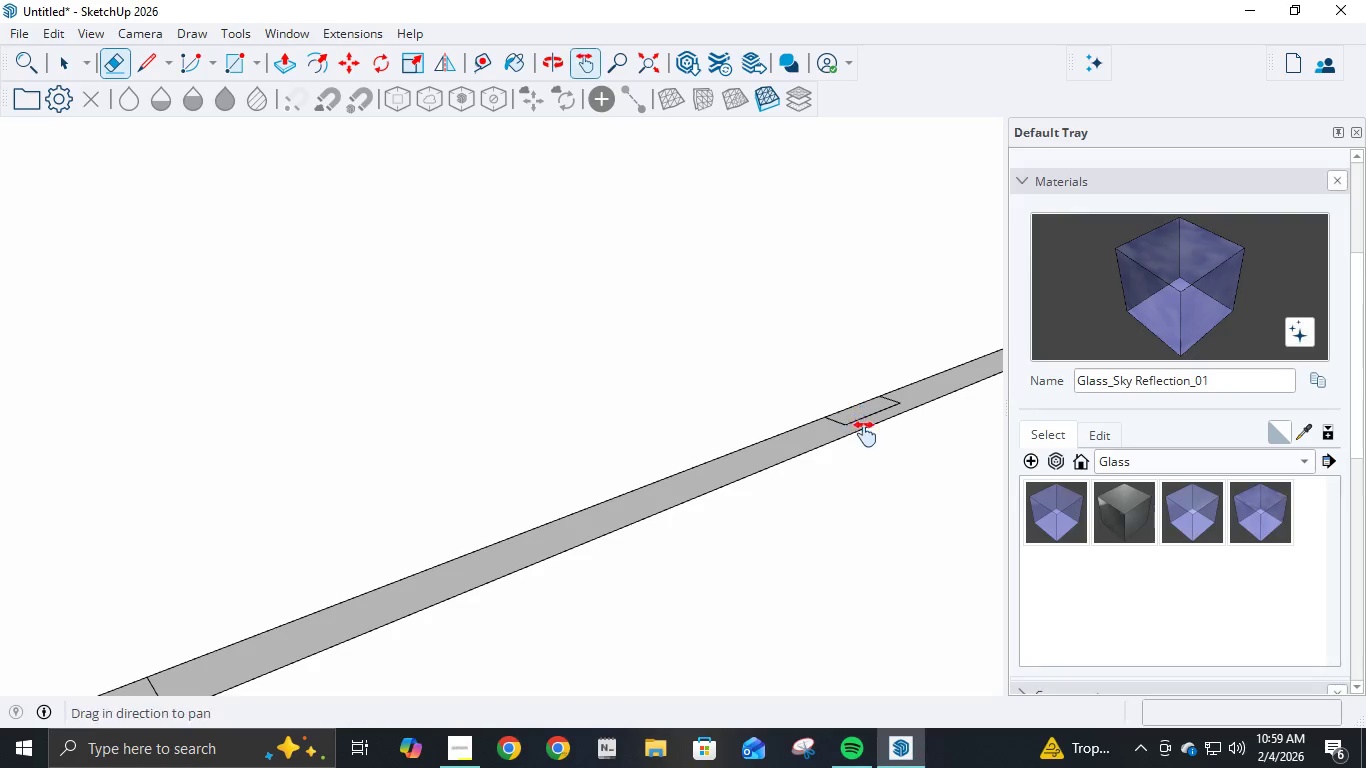 
double_click([569, 529])
 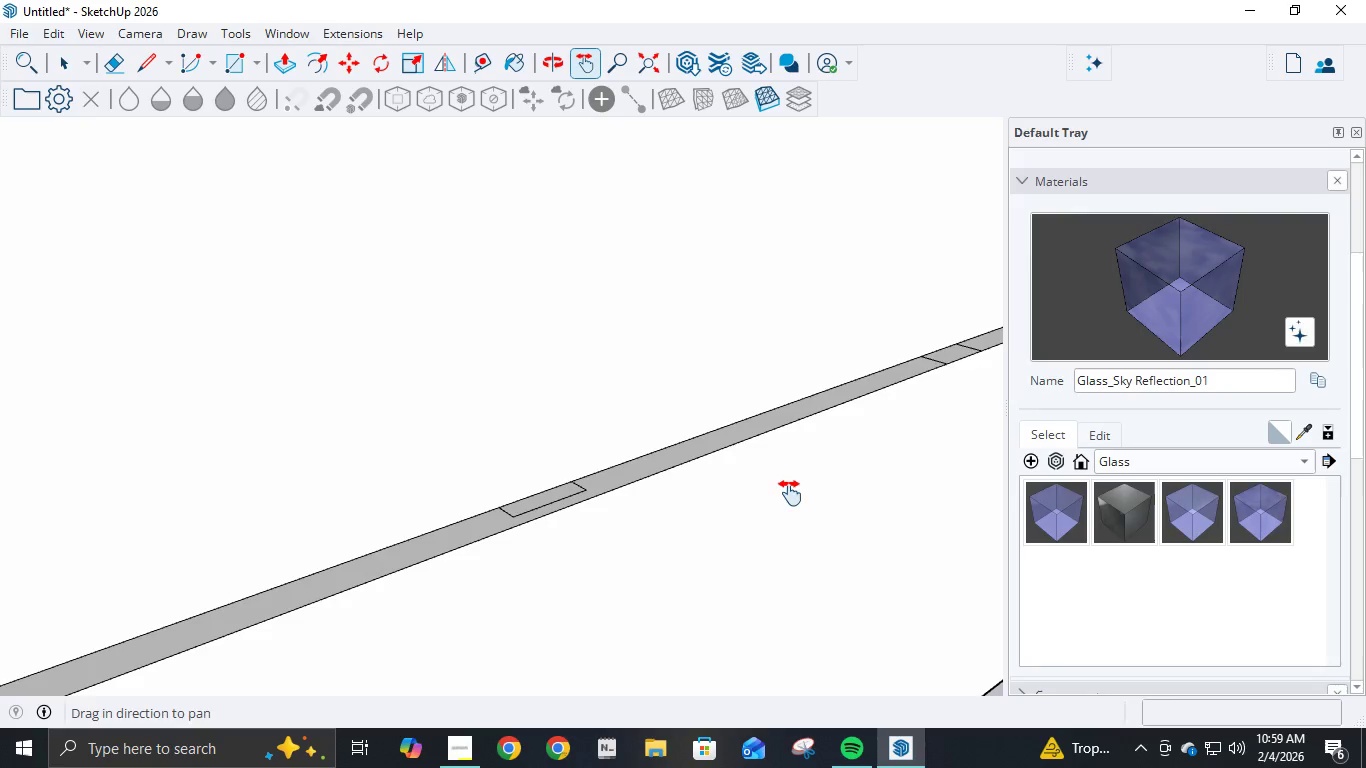 
left_click_drag(start_coordinate=[790, 493], to_coordinate=[622, 547])
 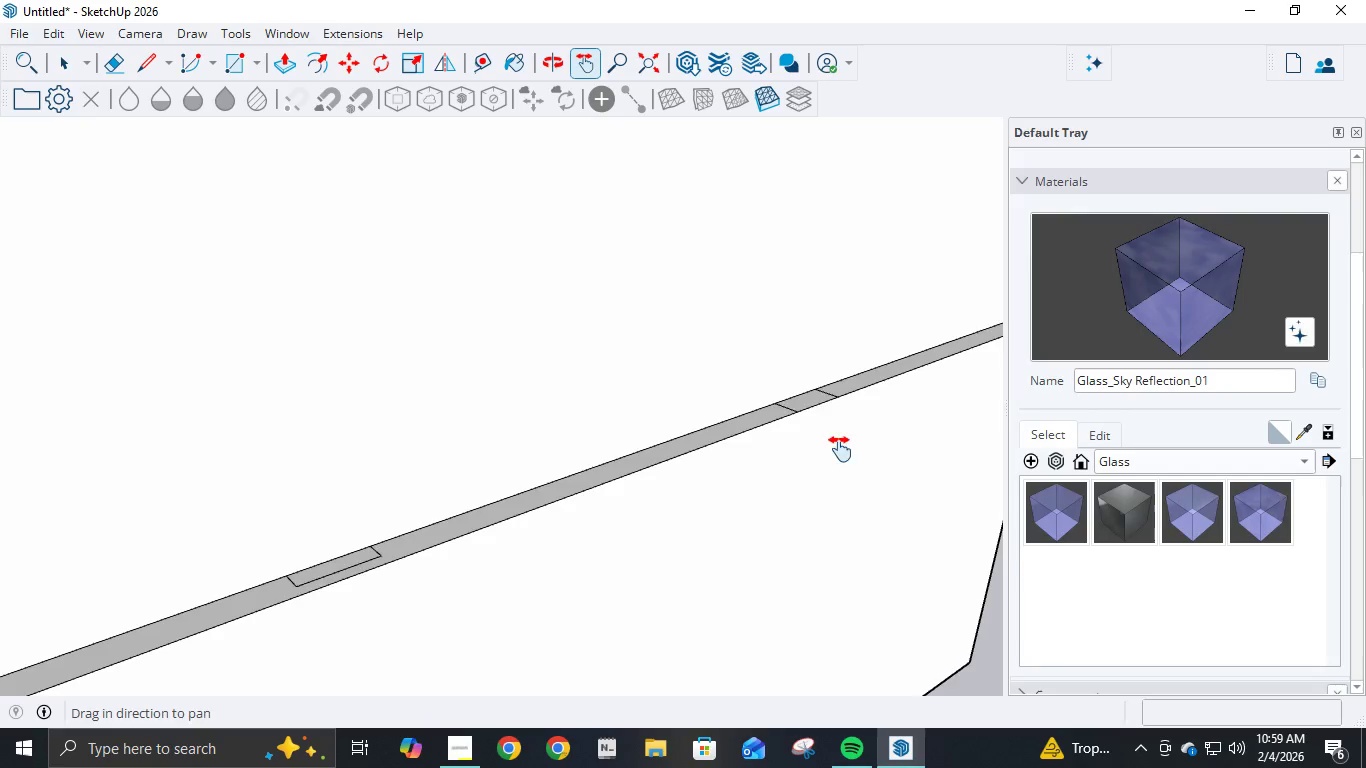 
left_click_drag(start_coordinate=[846, 446], to_coordinate=[756, 469])
 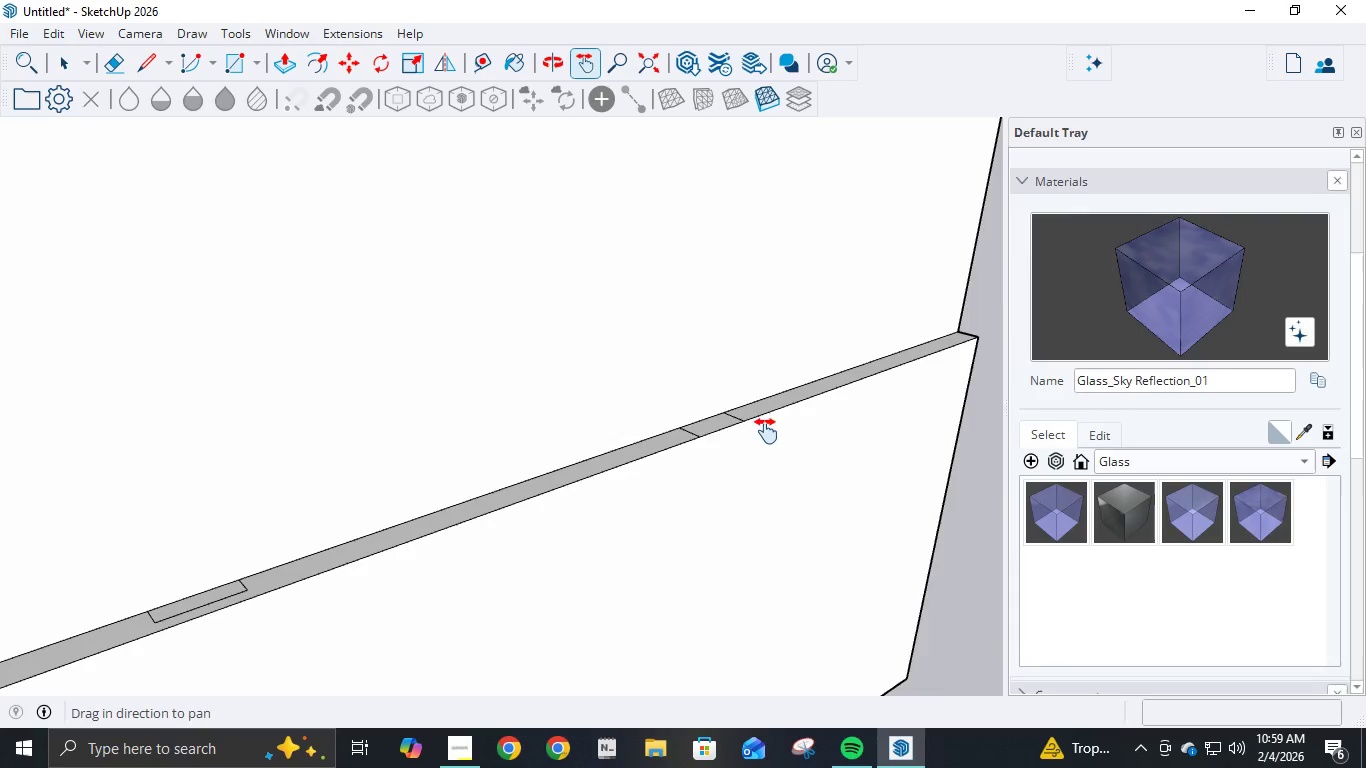 
scroll: coordinate [743, 440], scroll_direction: up, amount: 8.0
 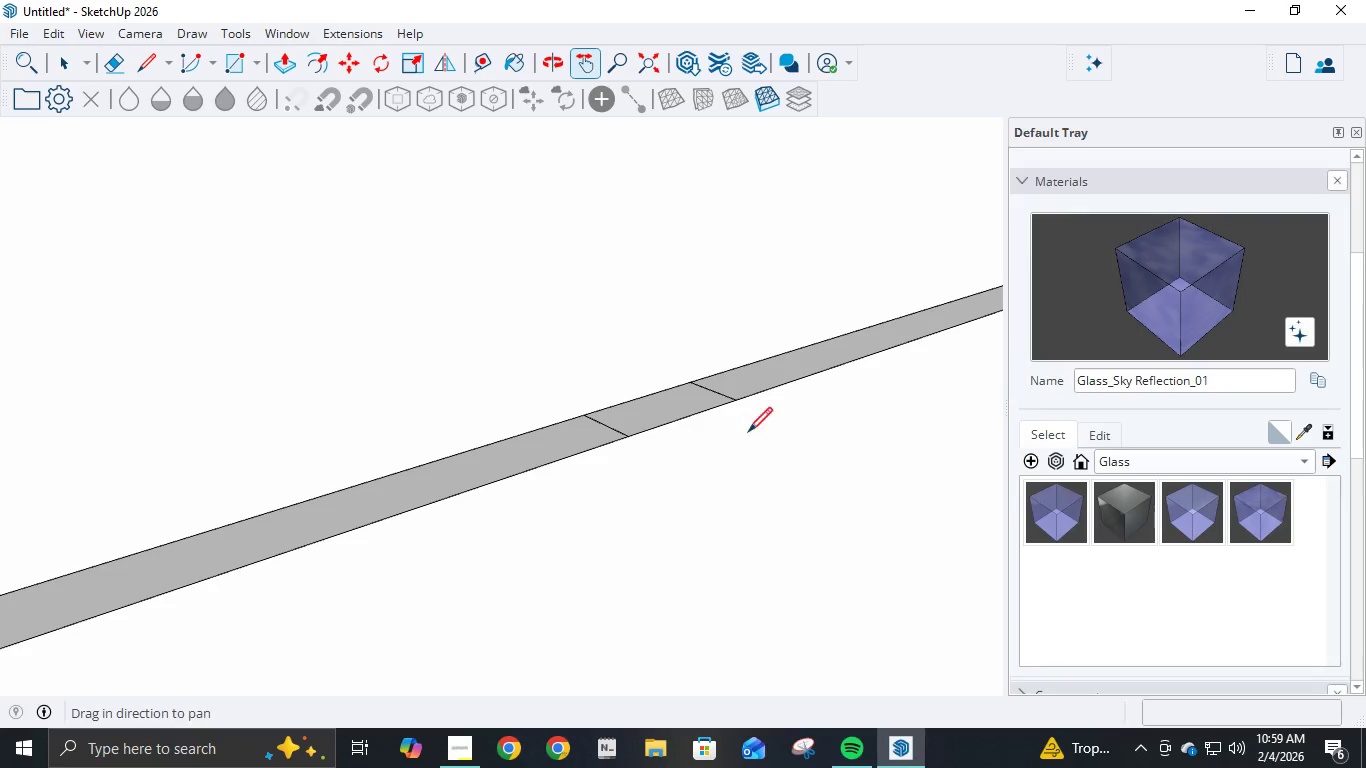 
key(L)
 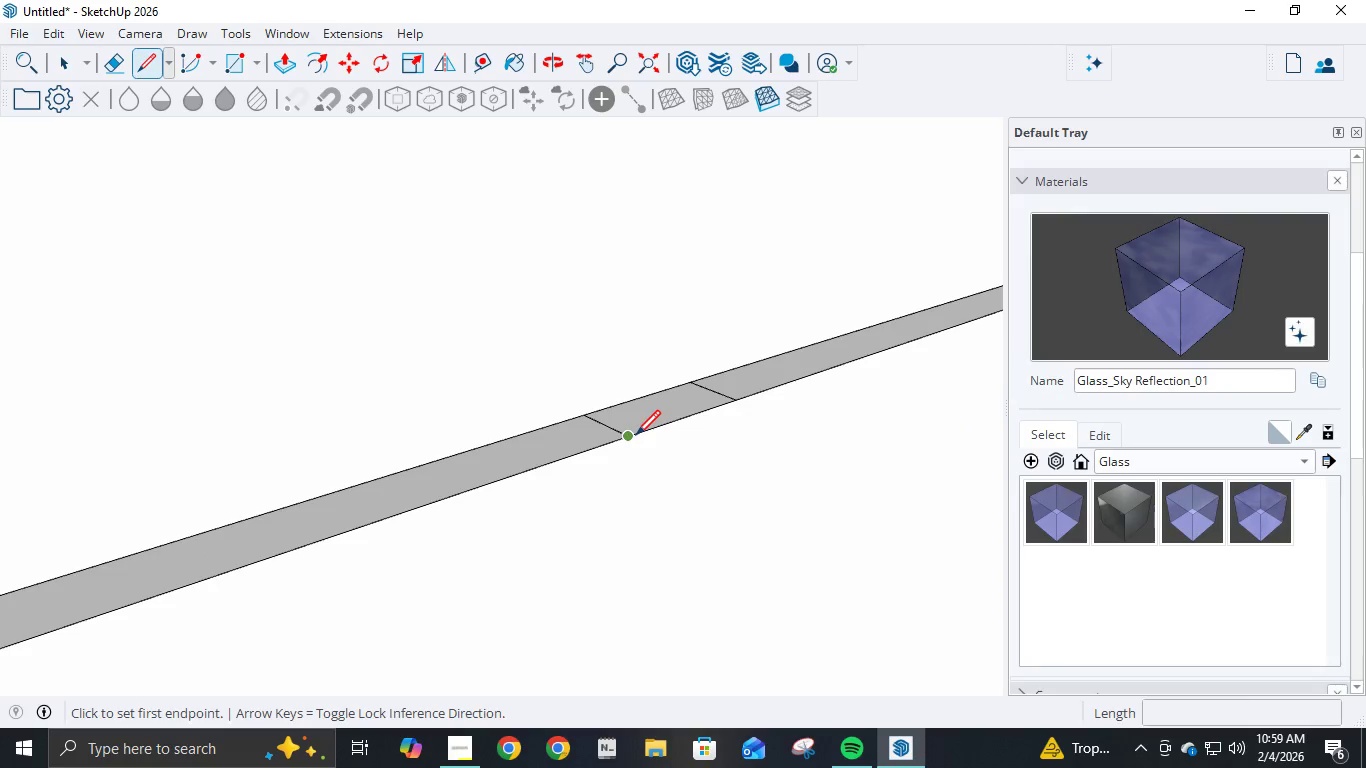 
left_click([634, 437])
 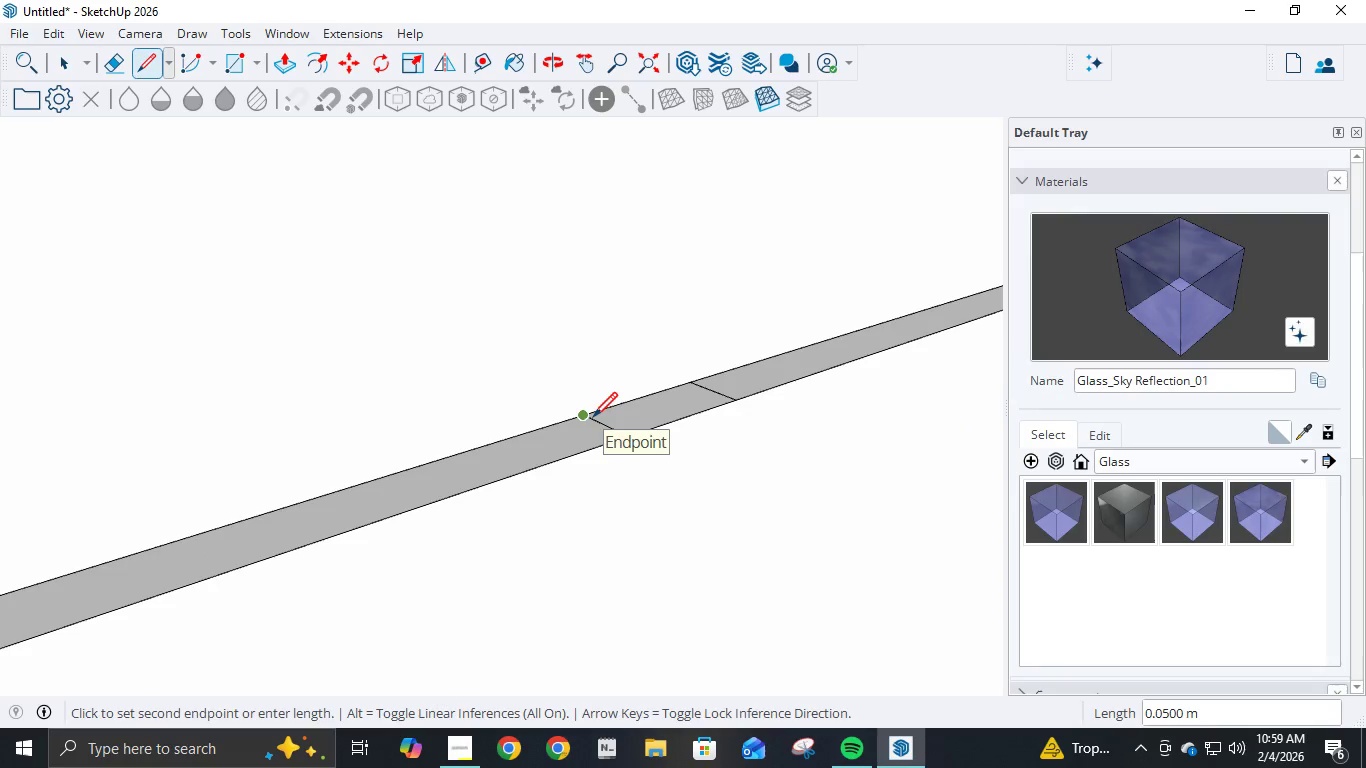 
key(NumpadDecimal)
 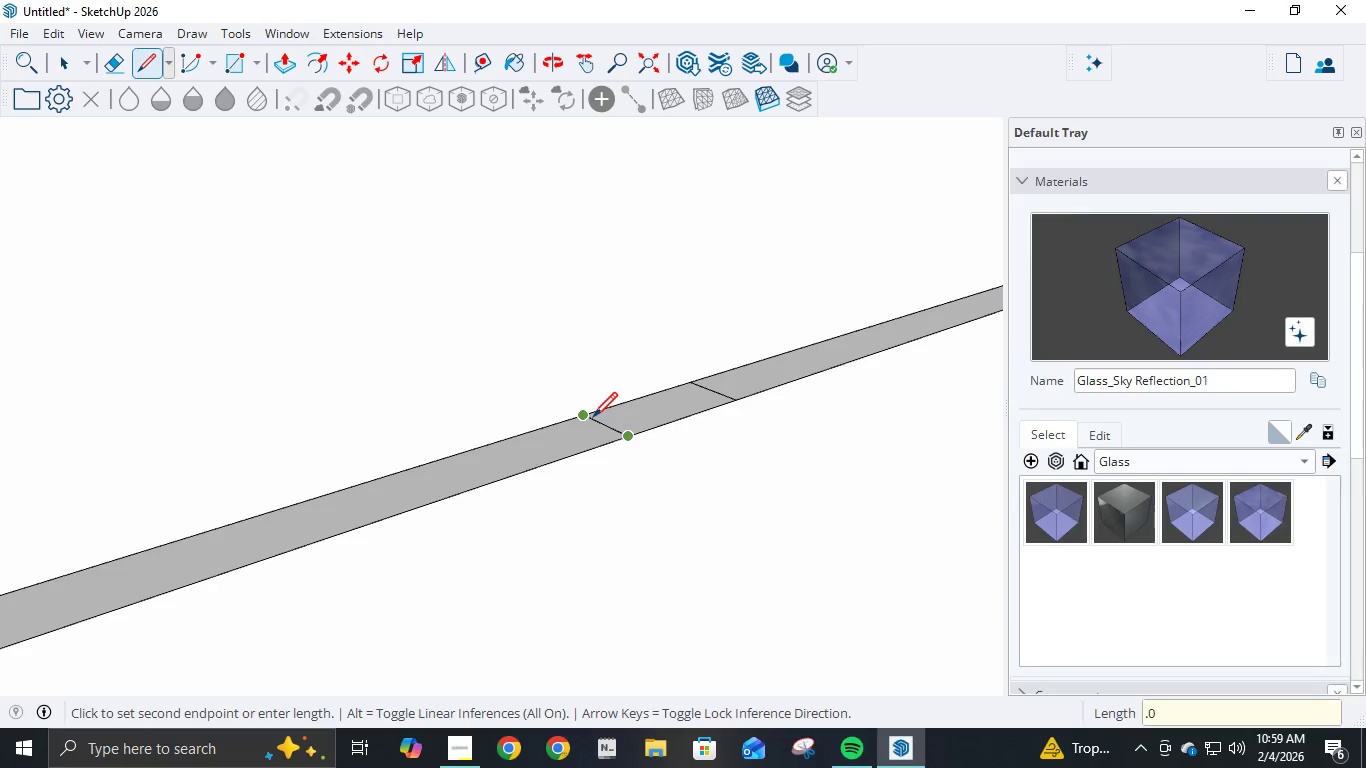 
key(Numpad0)
 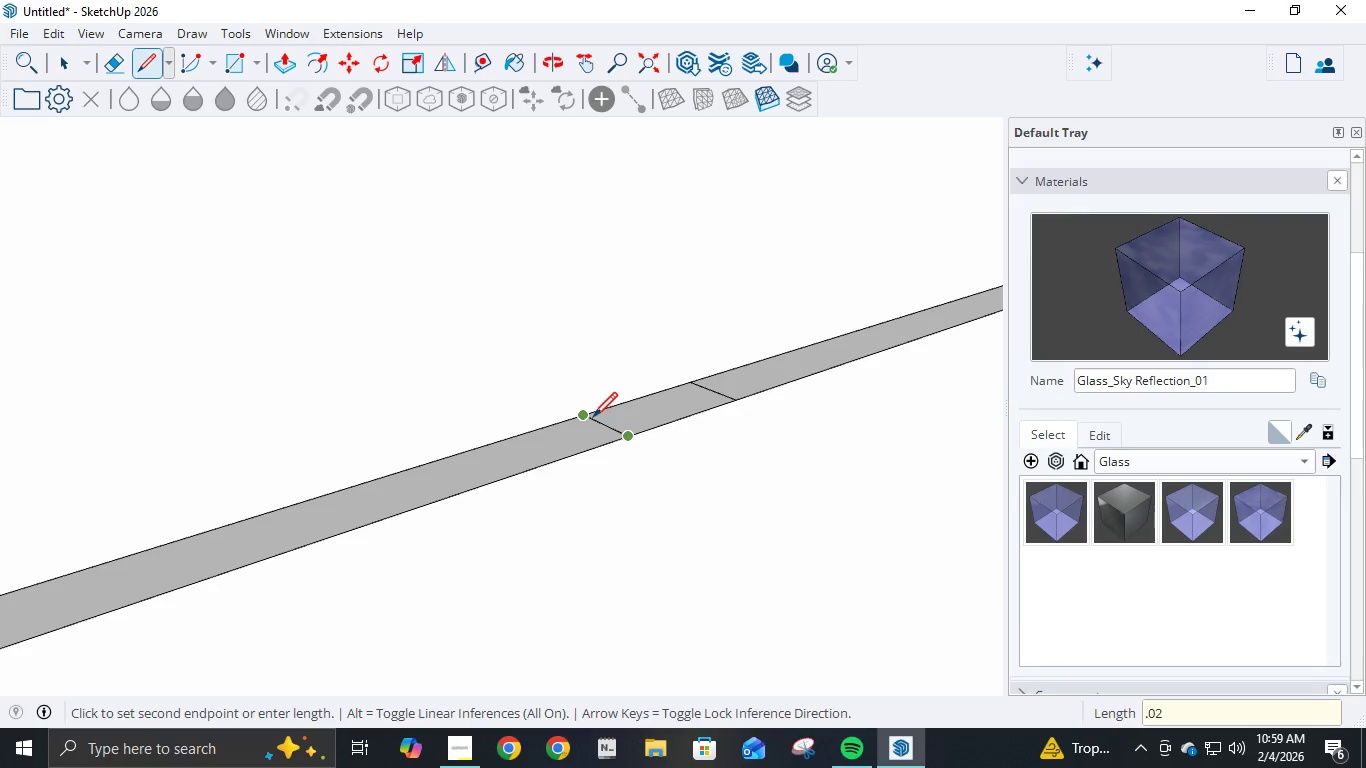 
key(Numpad2)
 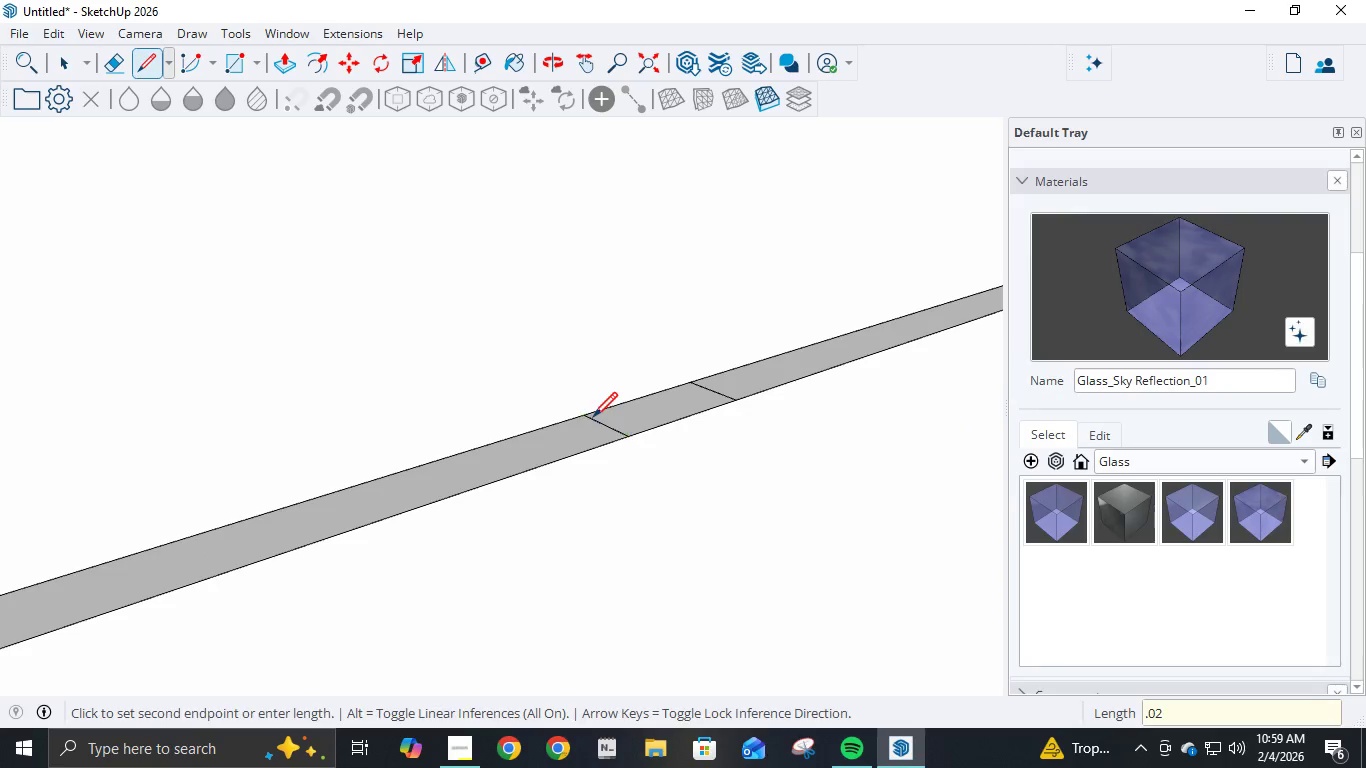 
key(NumpadEnter)
 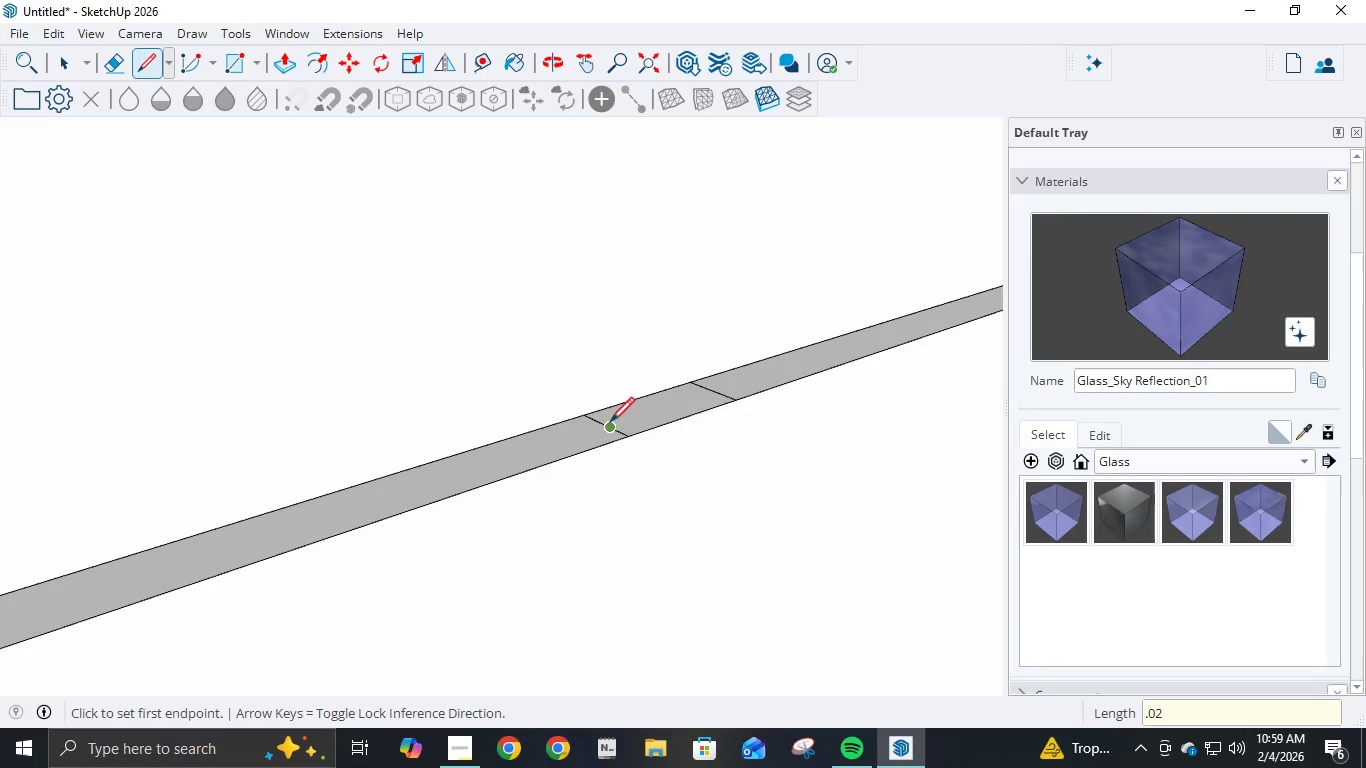 
left_click([611, 426])
 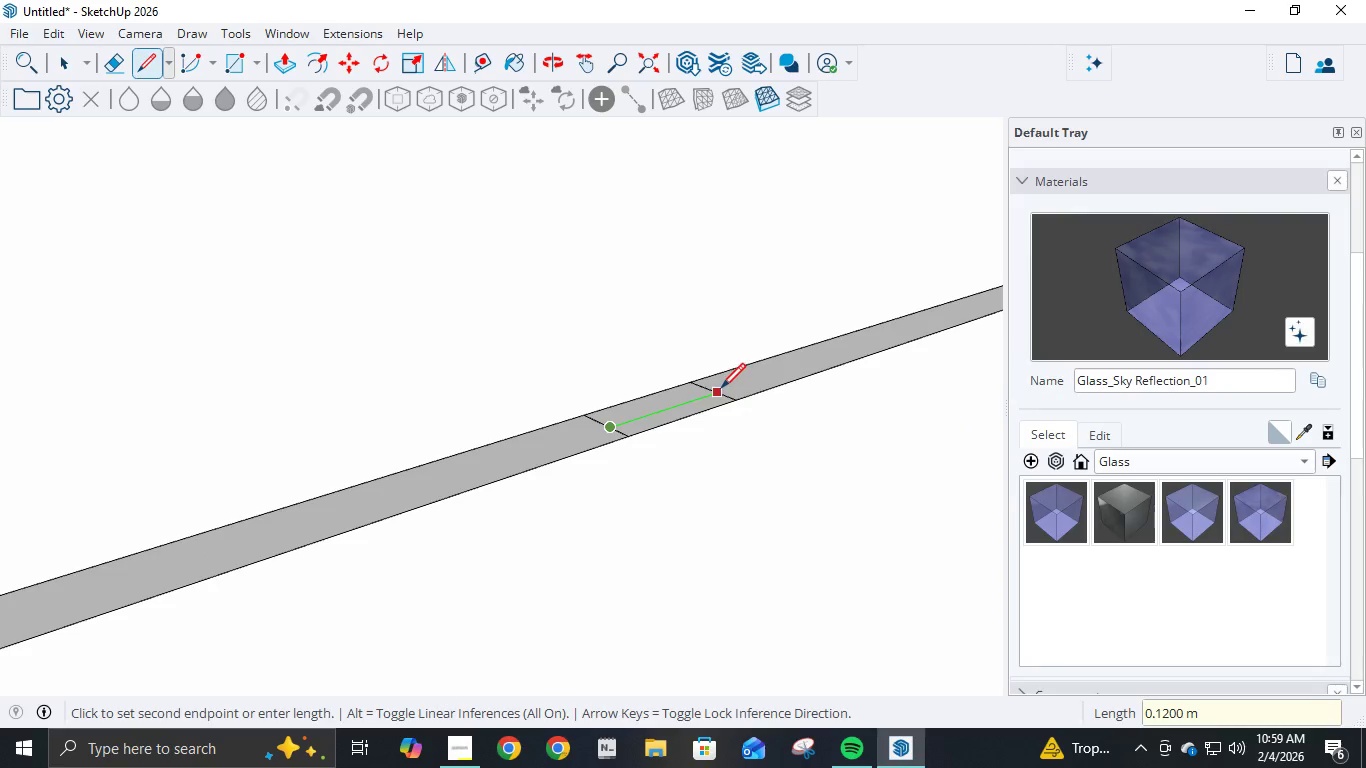 
left_click([721, 390])
 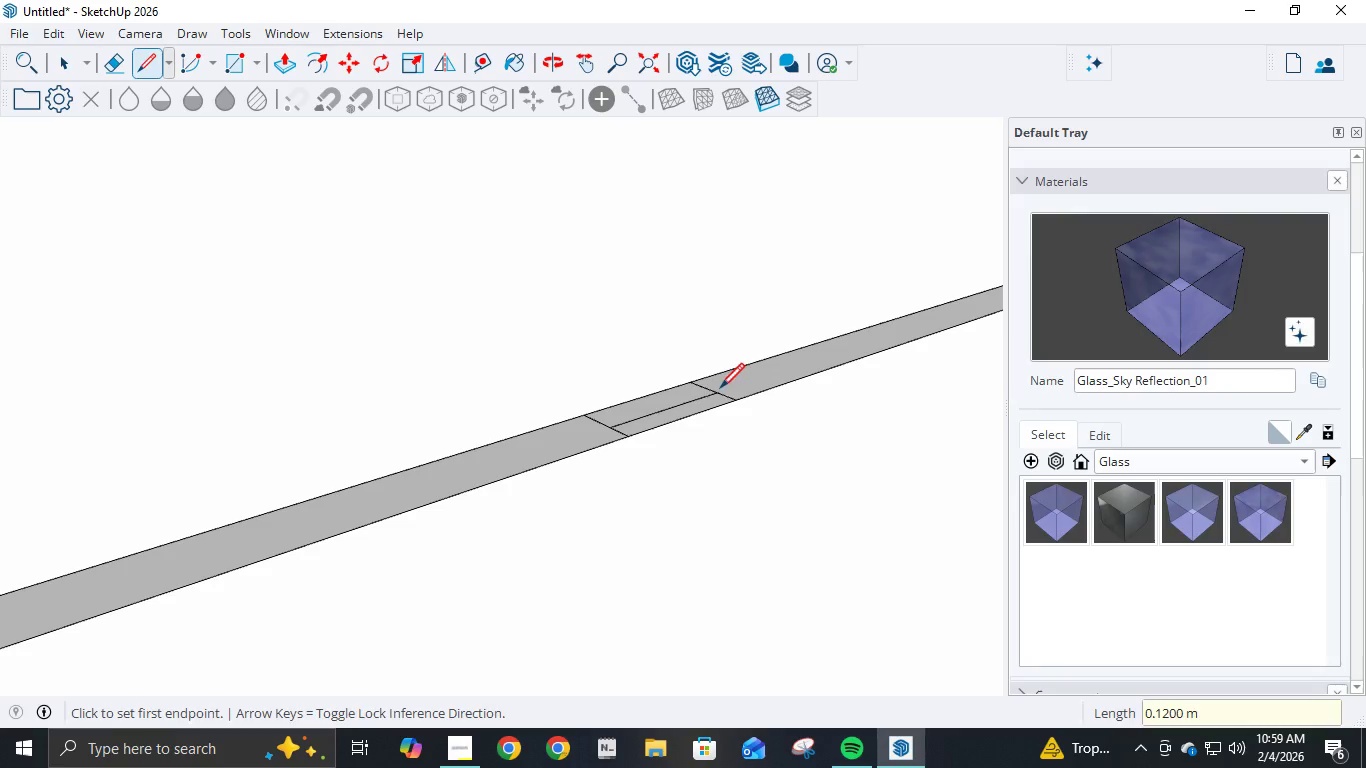 
key(E)
 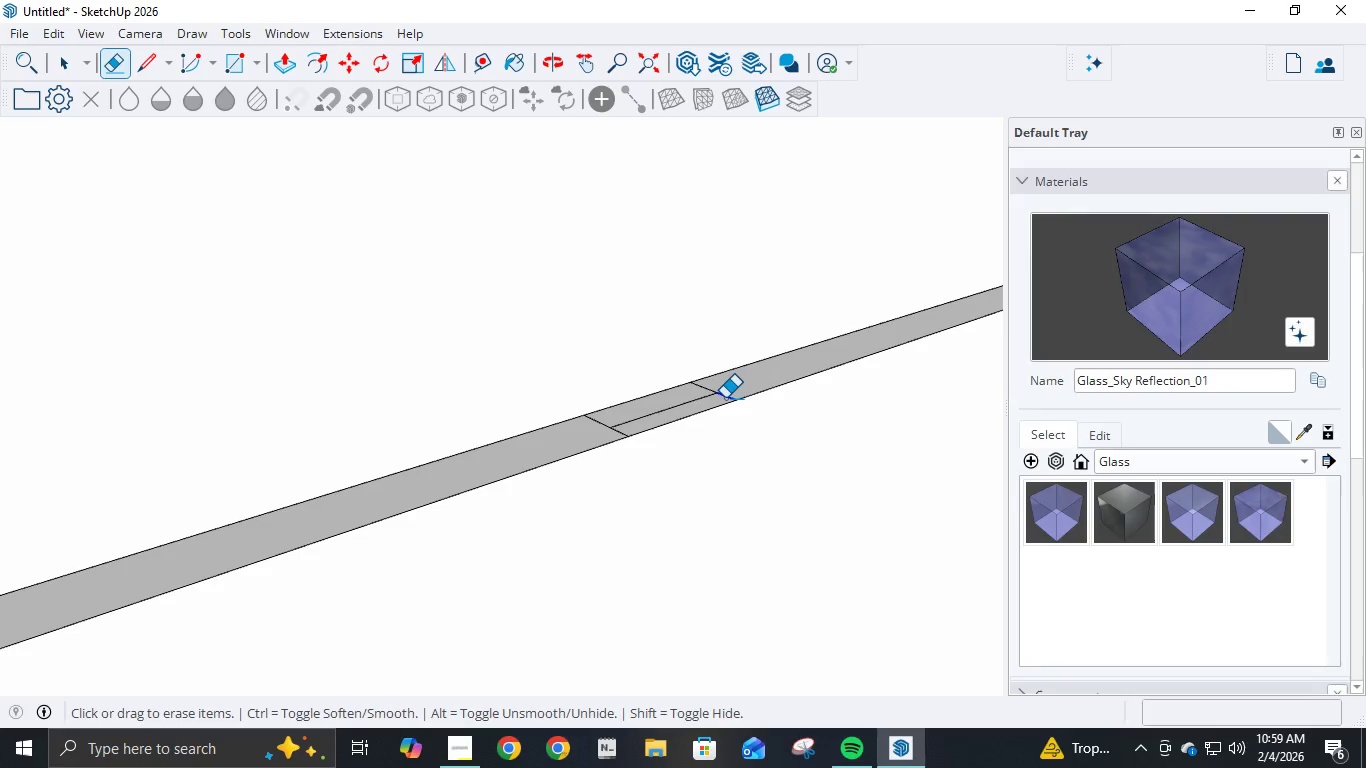 
left_click([725, 398])
 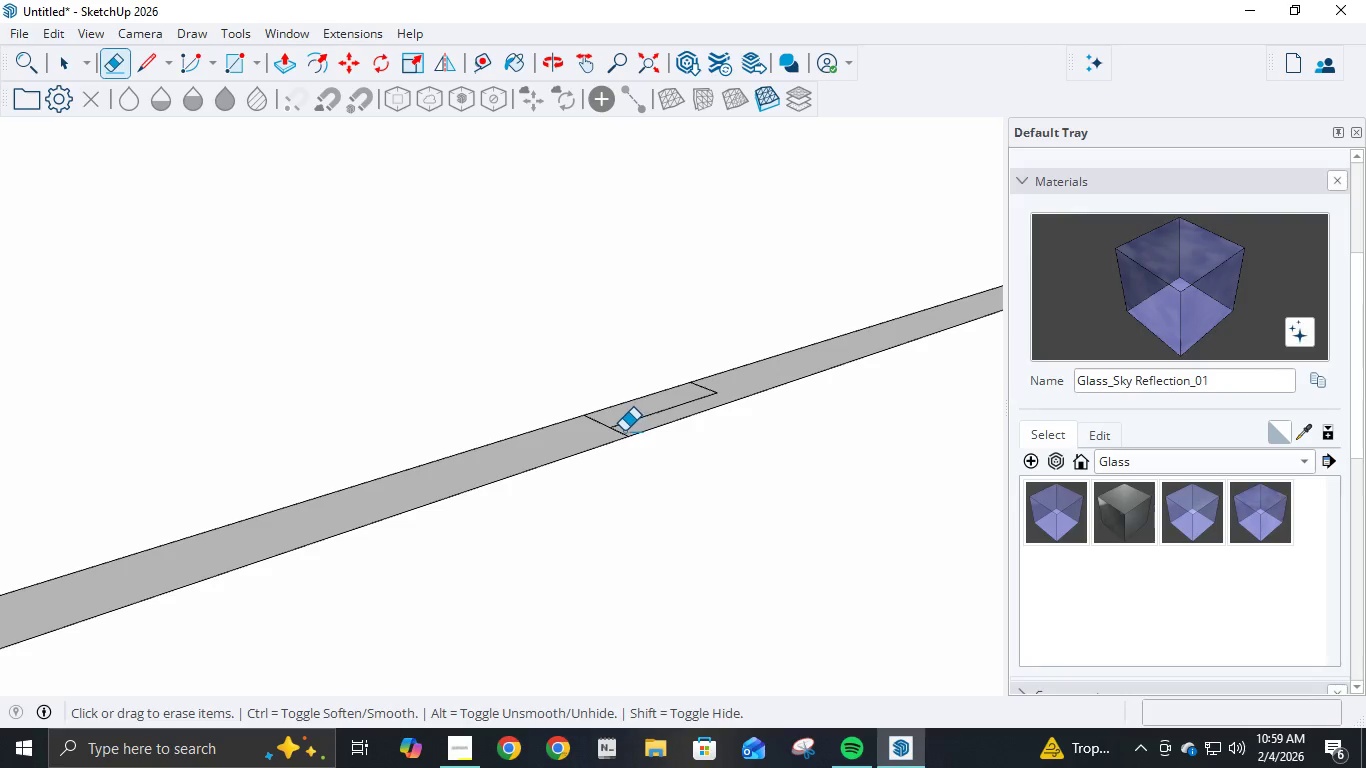 
left_click([619, 431])
 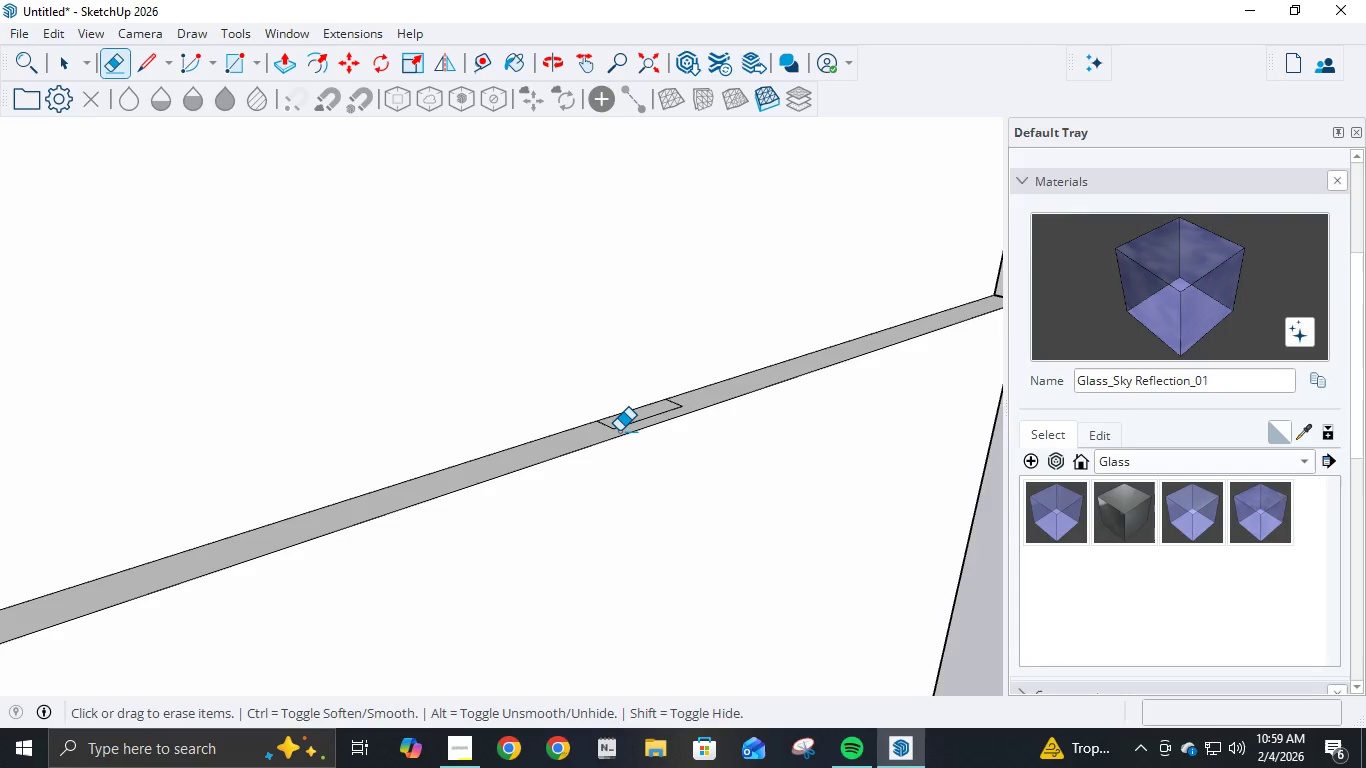 
scroll: coordinate [626, 431], scroll_direction: down, amount: 32.0
 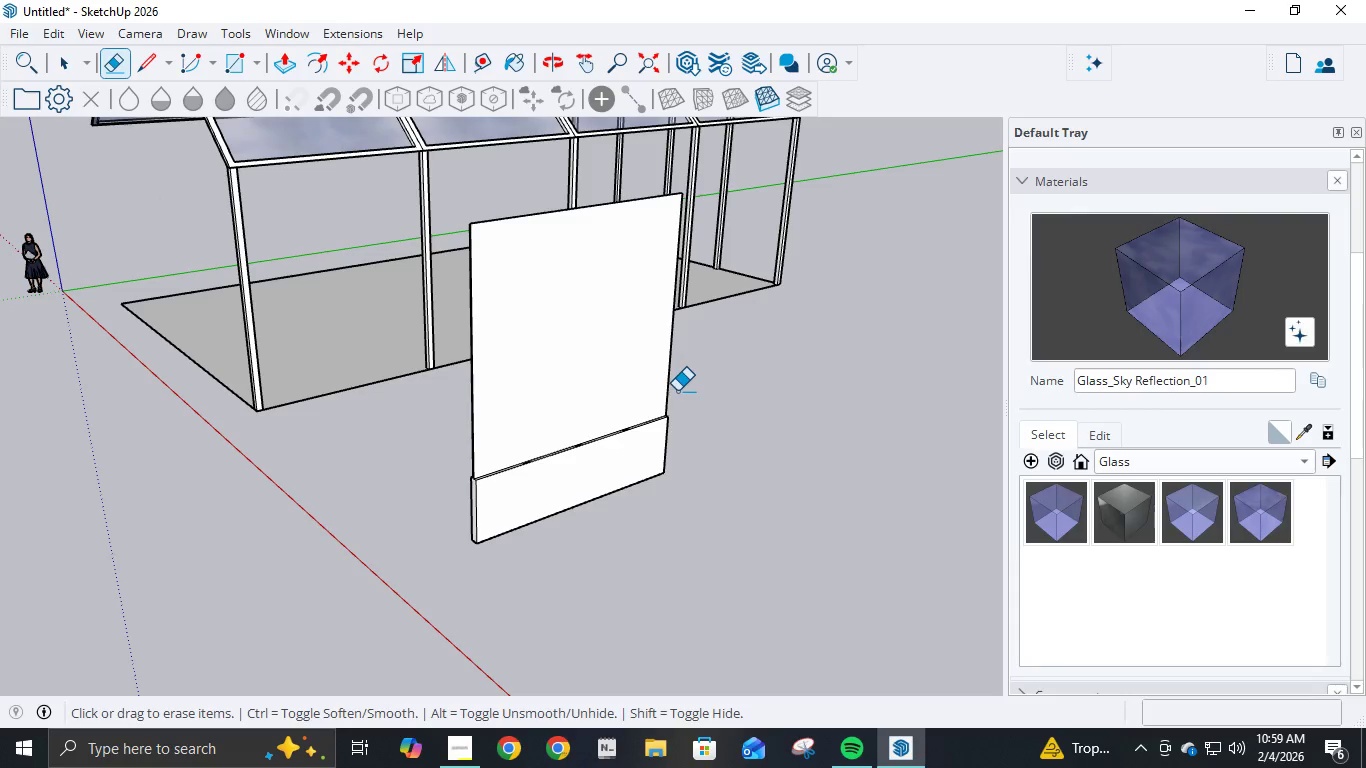 
key(P)
 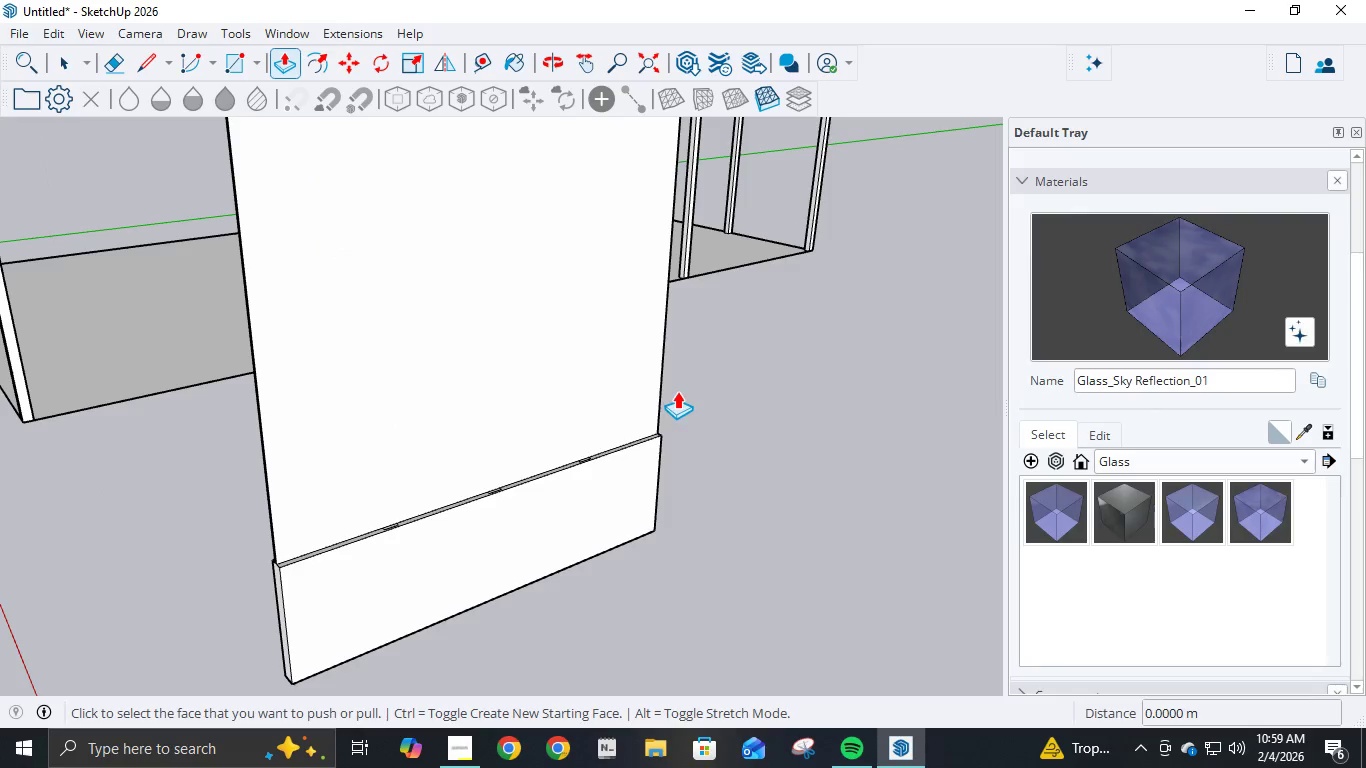 
scroll: coordinate [563, 484], scroll_direction: up, amount: 18.0
 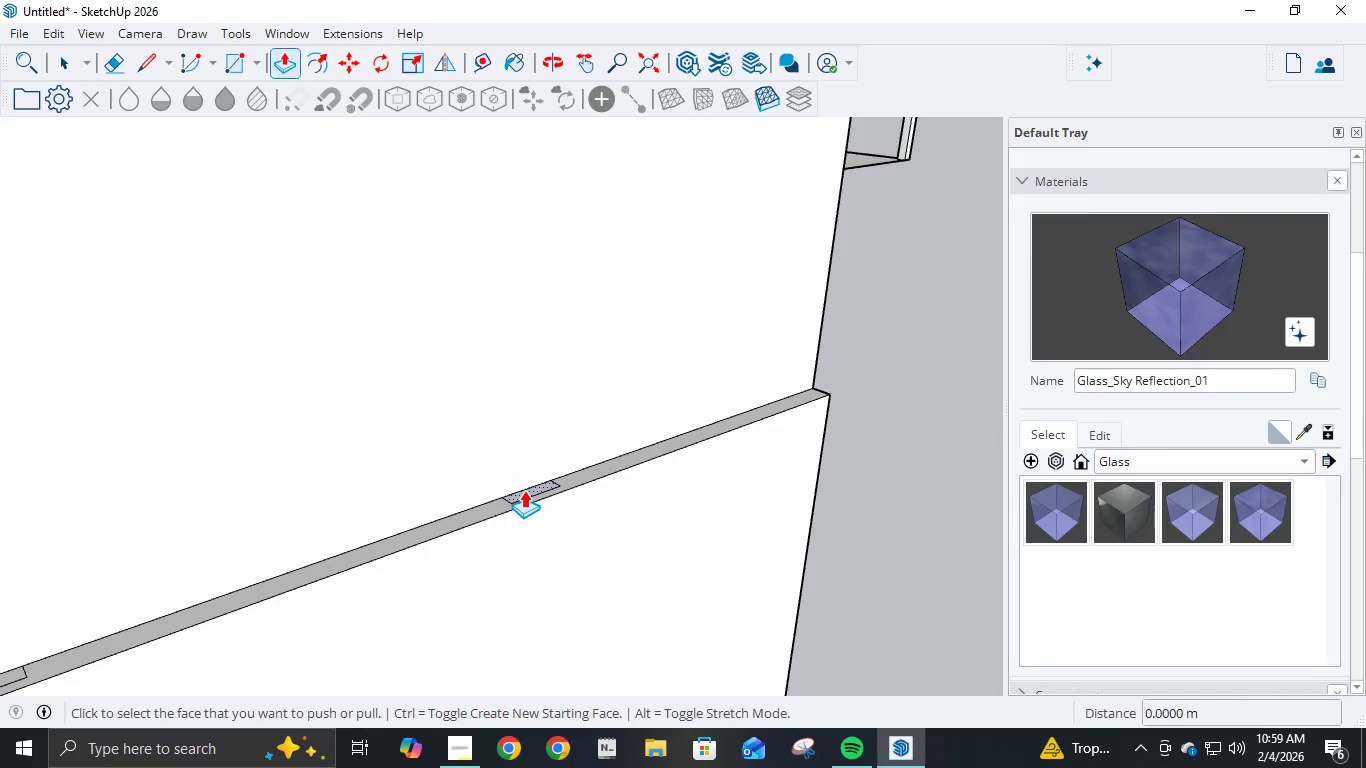 
left_click([524, 490])
 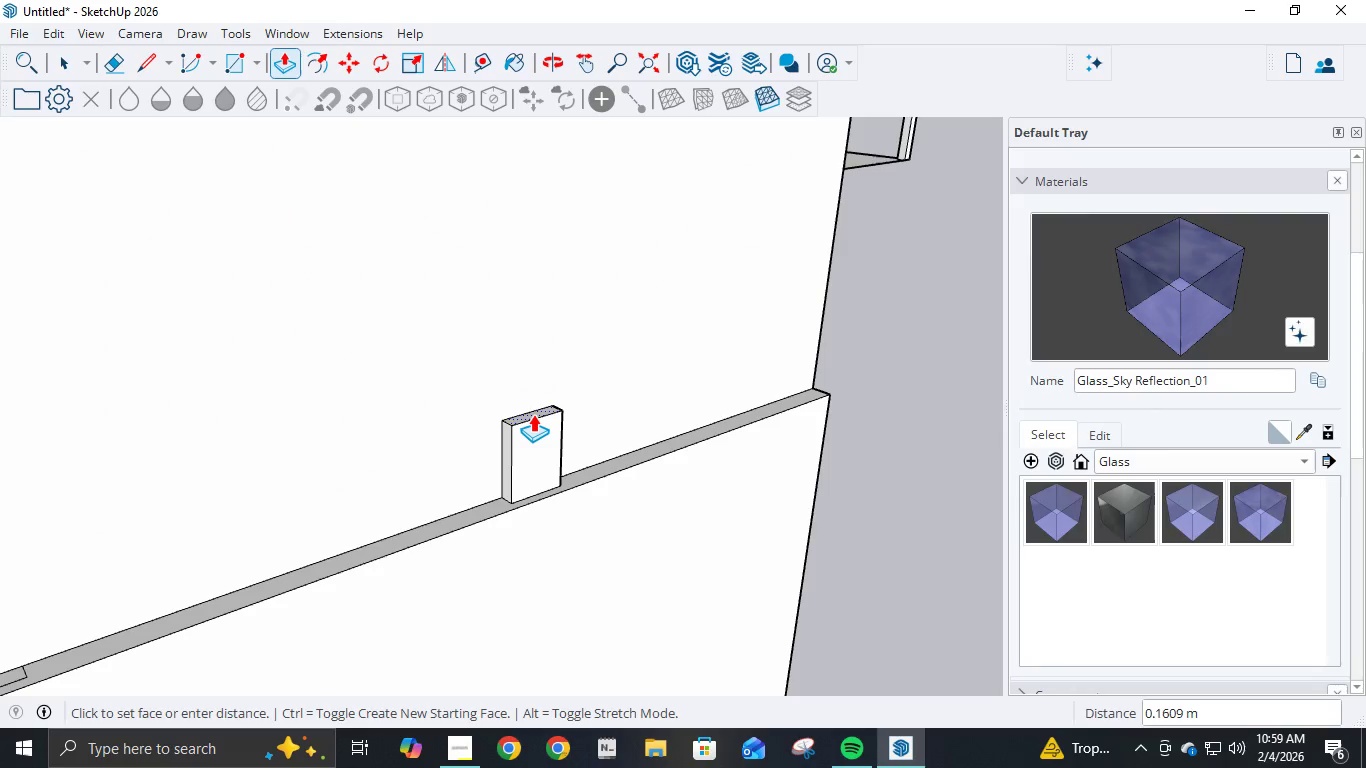 
key(Numpad3)
 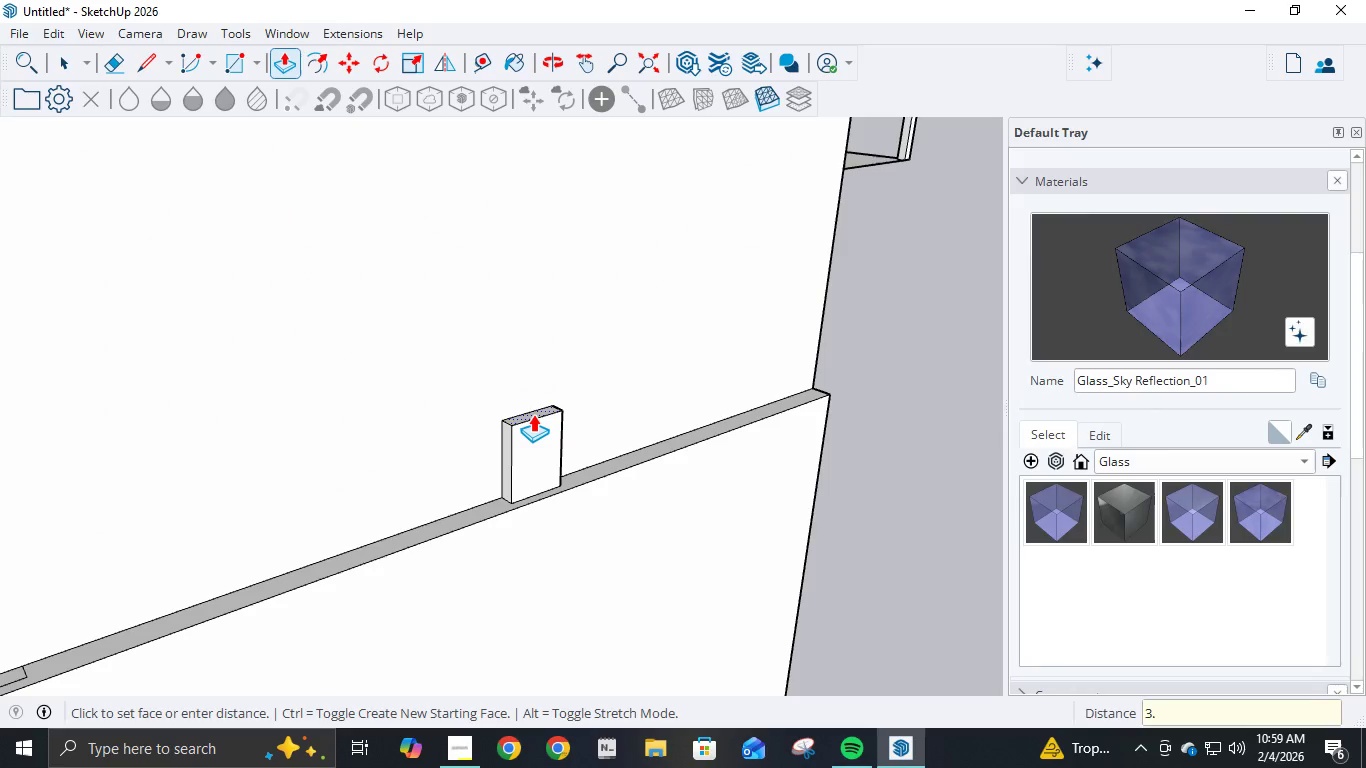 
key(NumpadDecimal)
 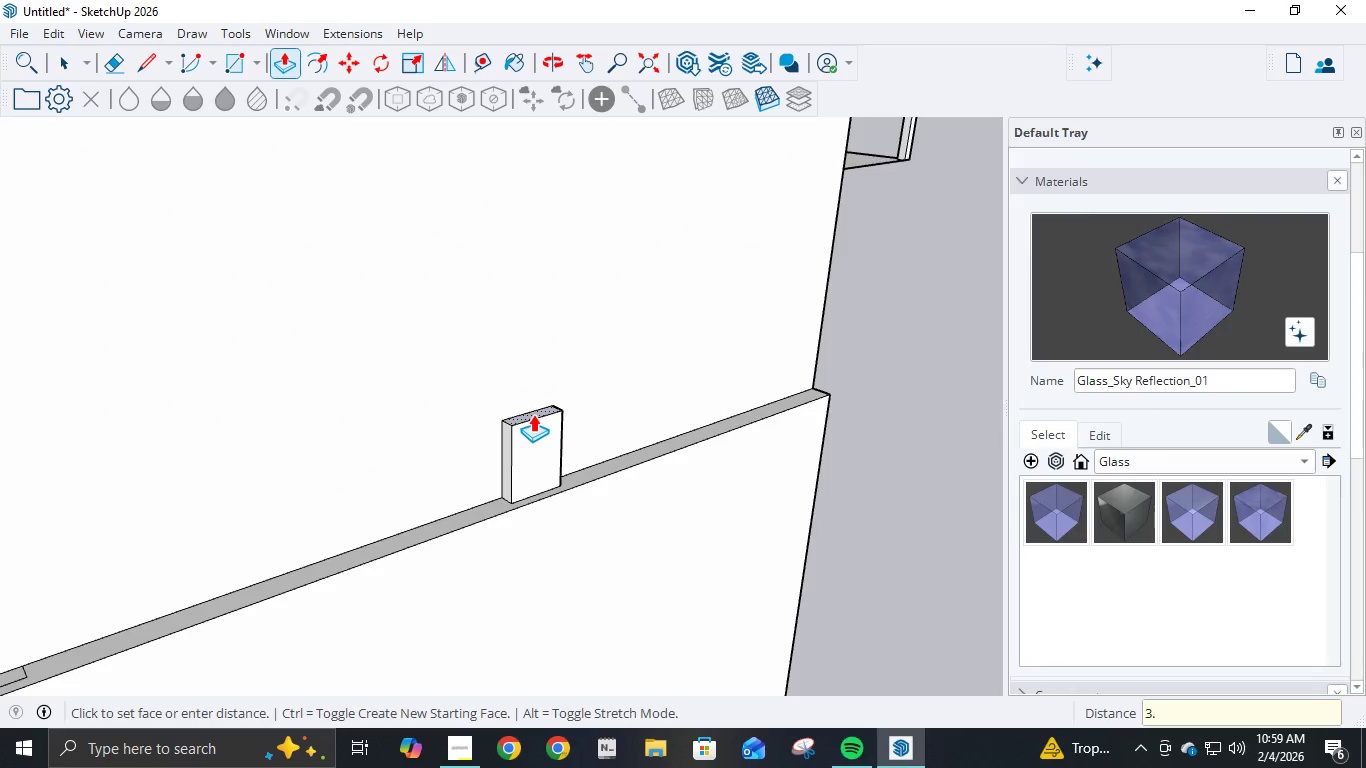 
key(Numpad5)
 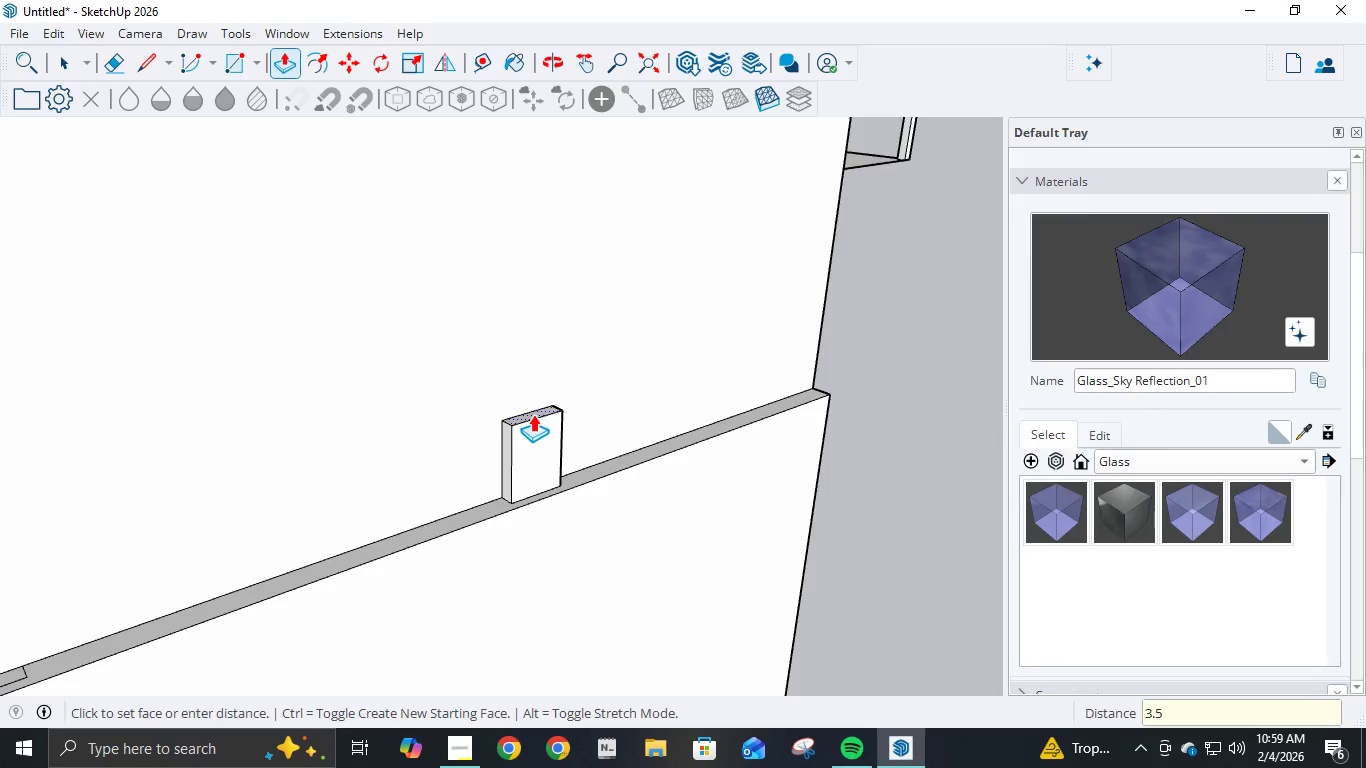 
key(NumpadEnter)
 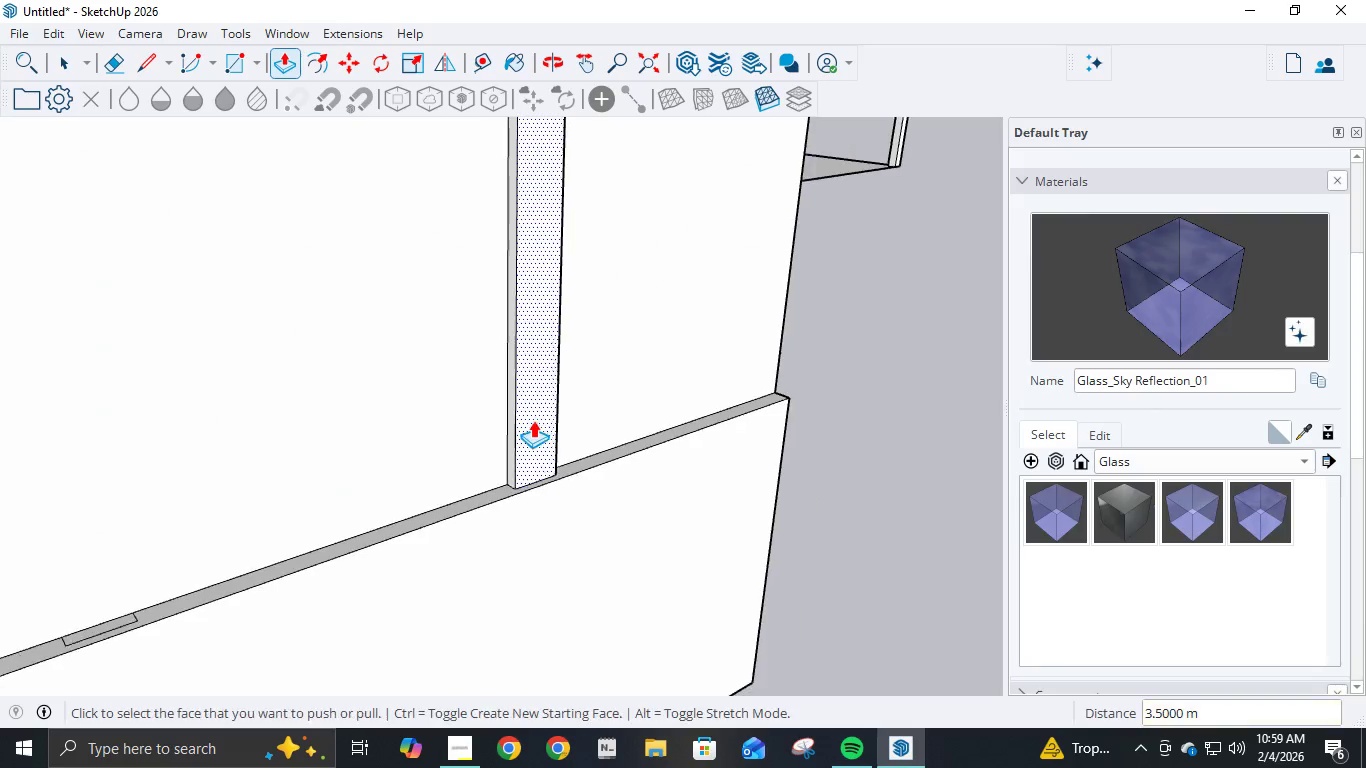 
scroll: coordinate [527, 451], scroll_direction: down, amount: 5.0
 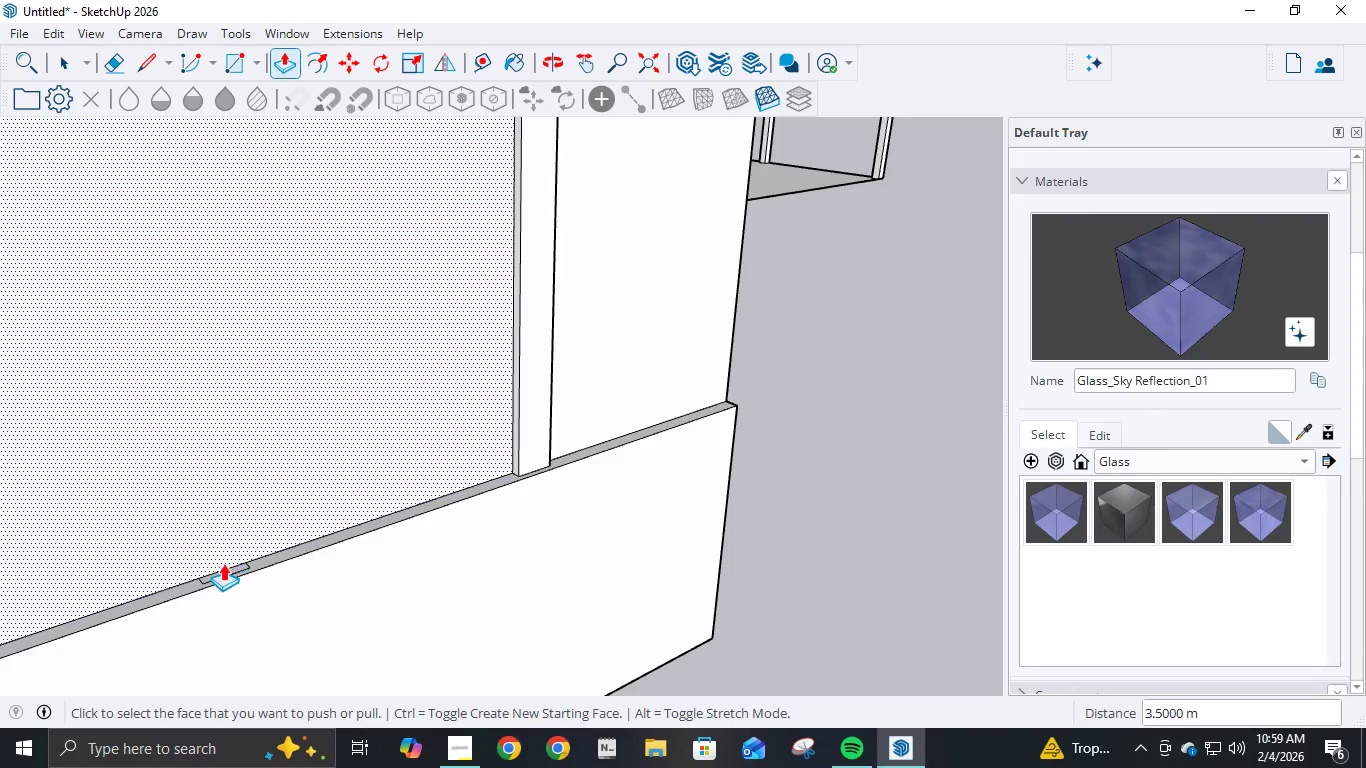 
scroll: coordinate [202, 564], scroll_direction: up, amount: 10.0
 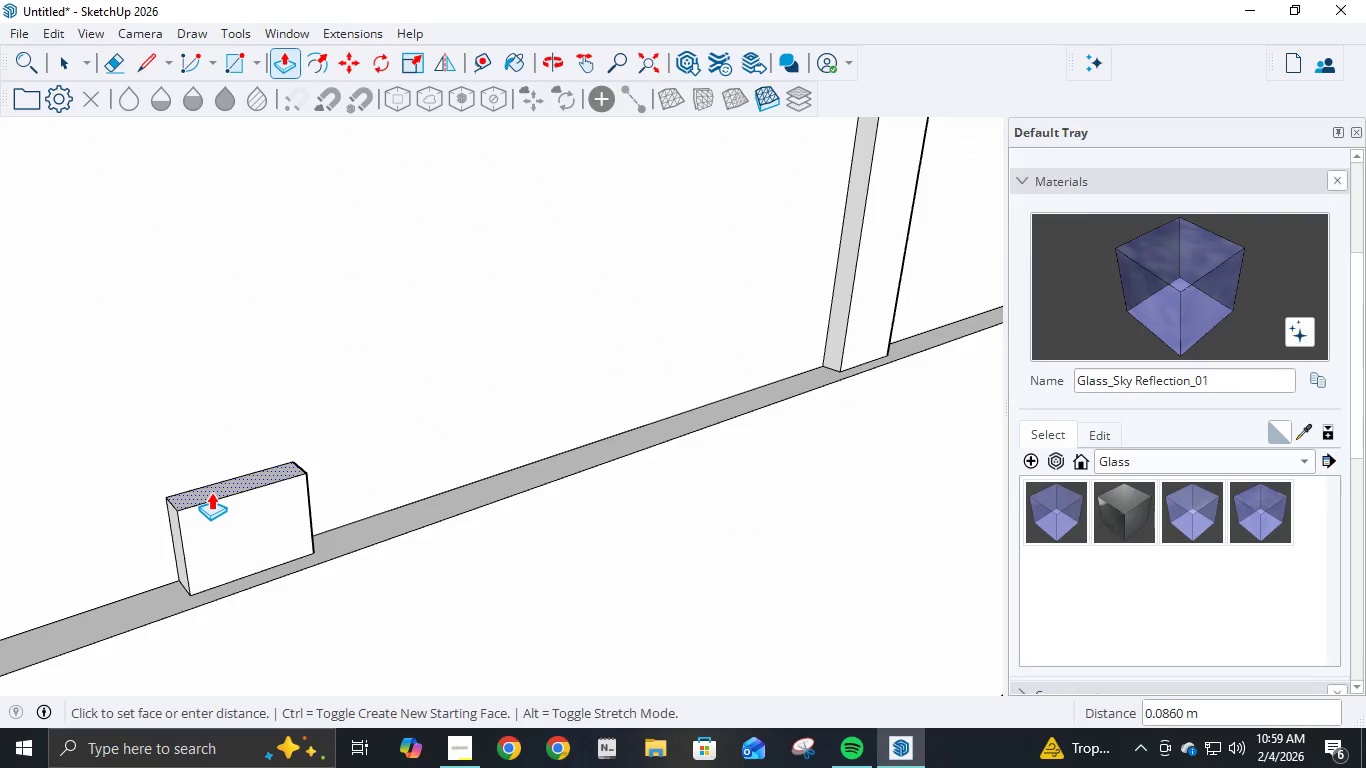 
key(Numpad3)
 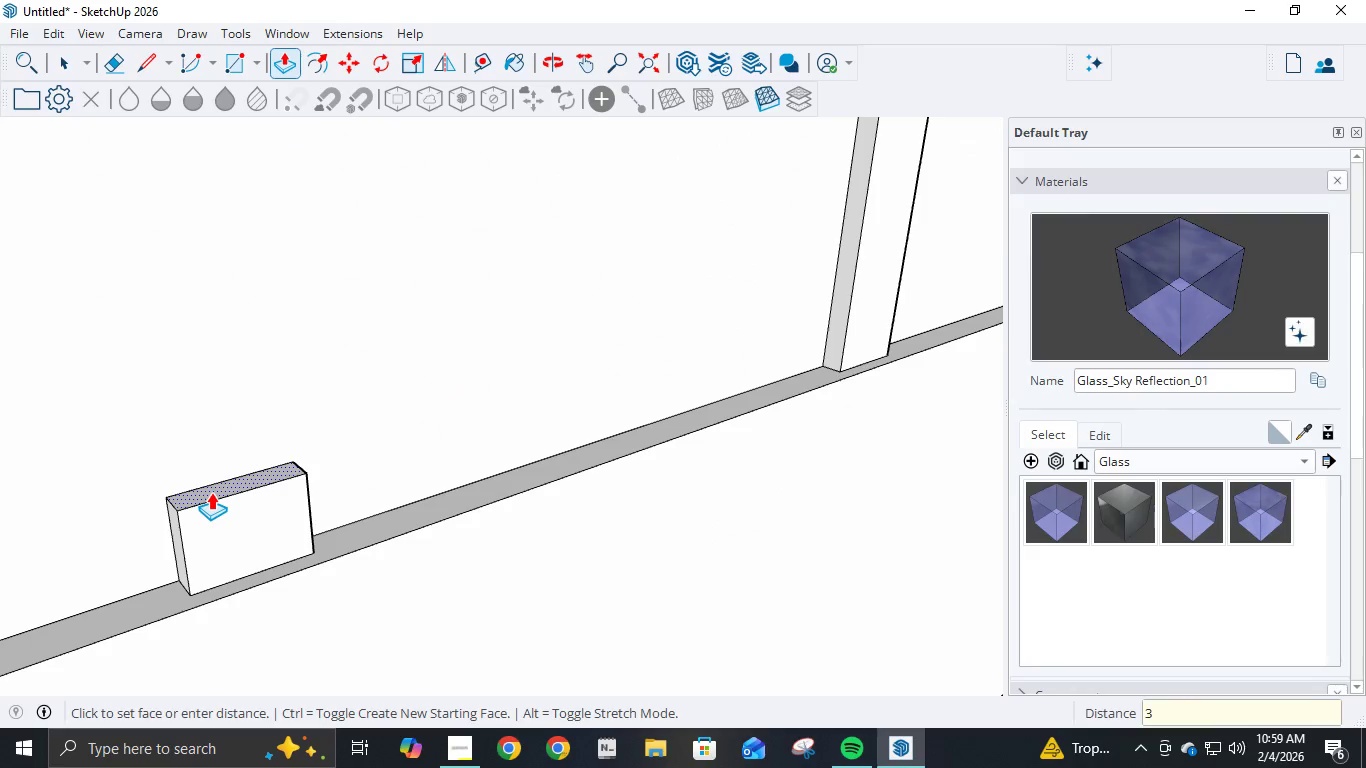 
key(NumpadDecimal)
 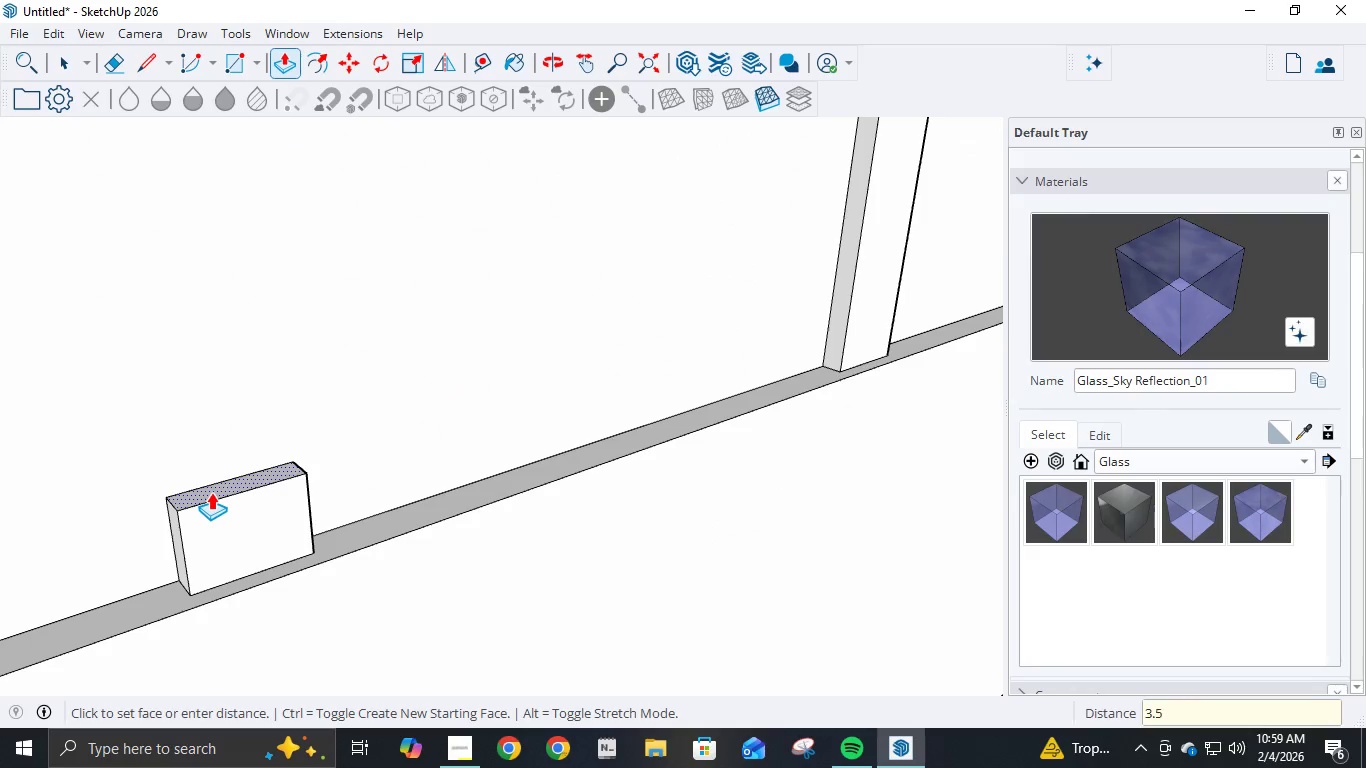 
key(Numpad5)
 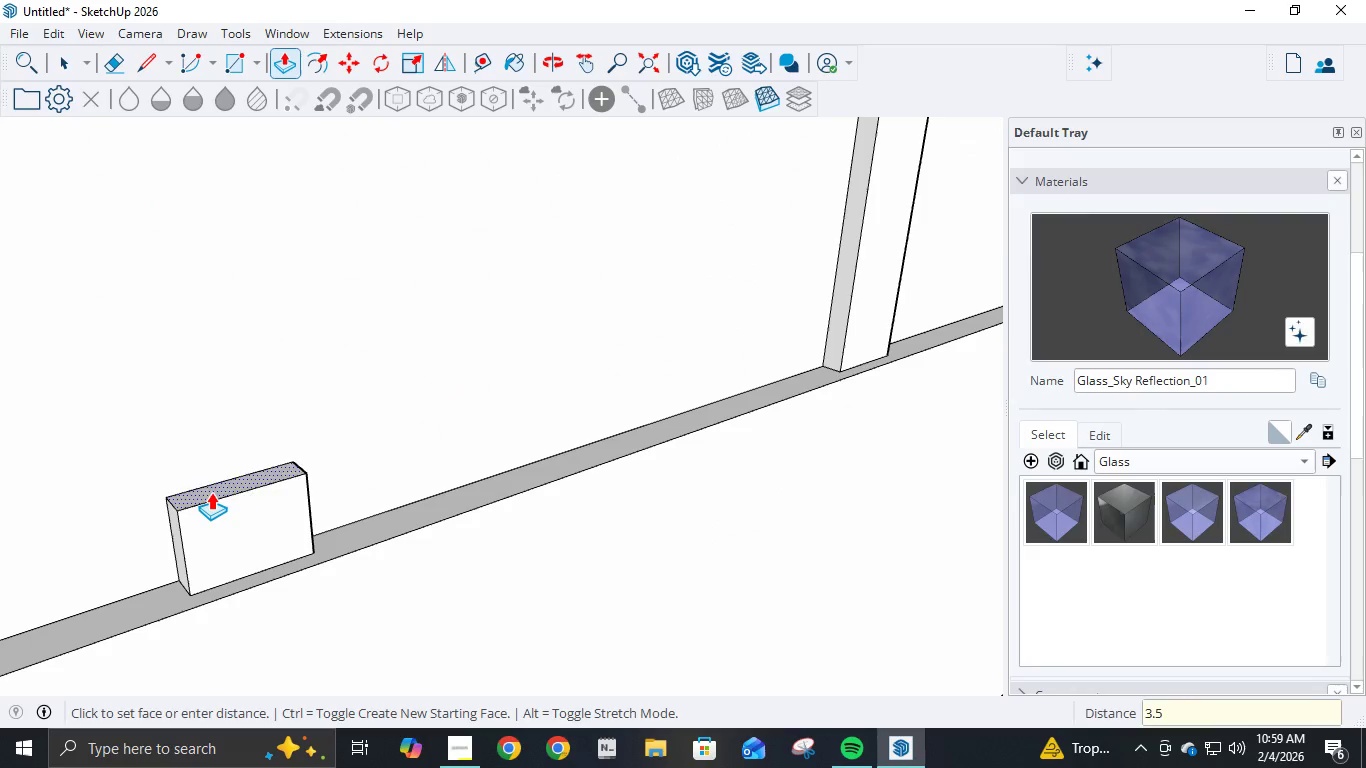 
key(NumpadEnter)
 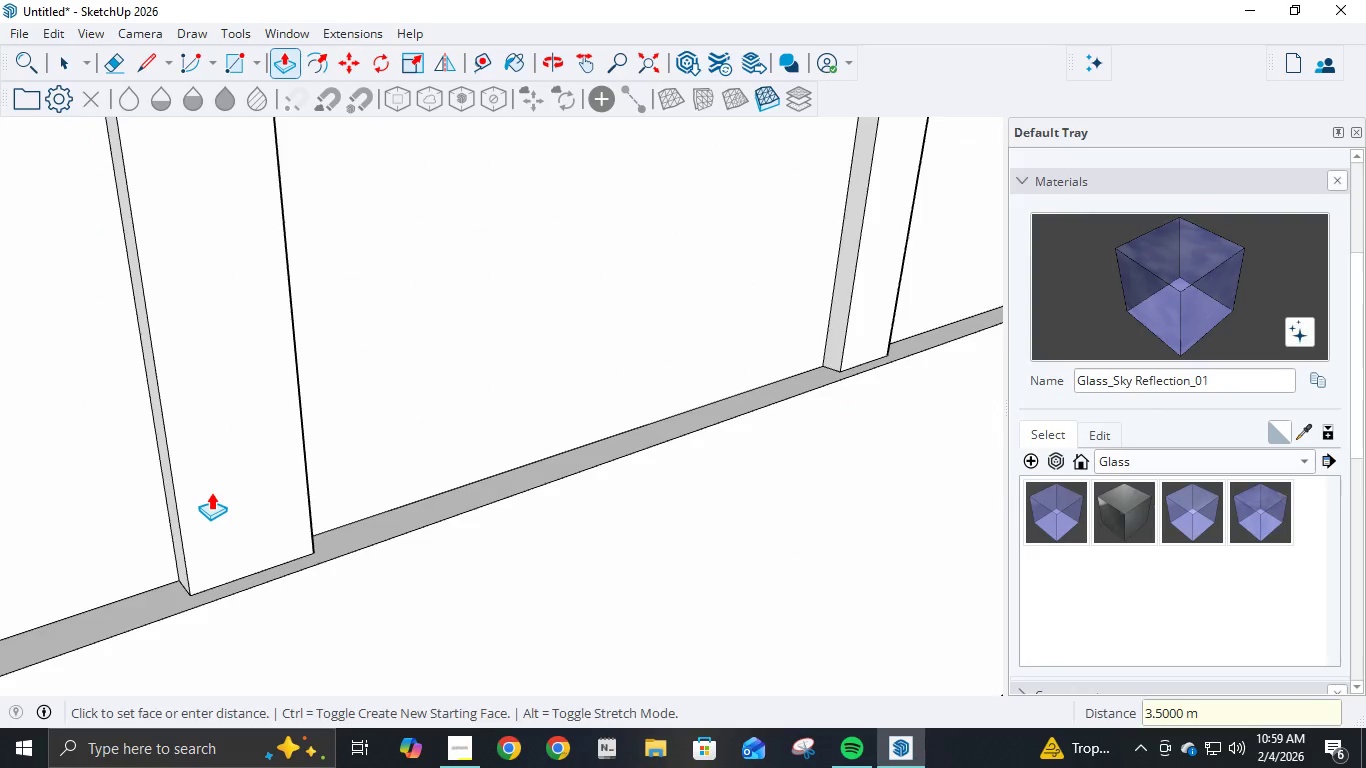 
scroll: coordinate [210, 494], scroll_direction: down, amount: 11.0
 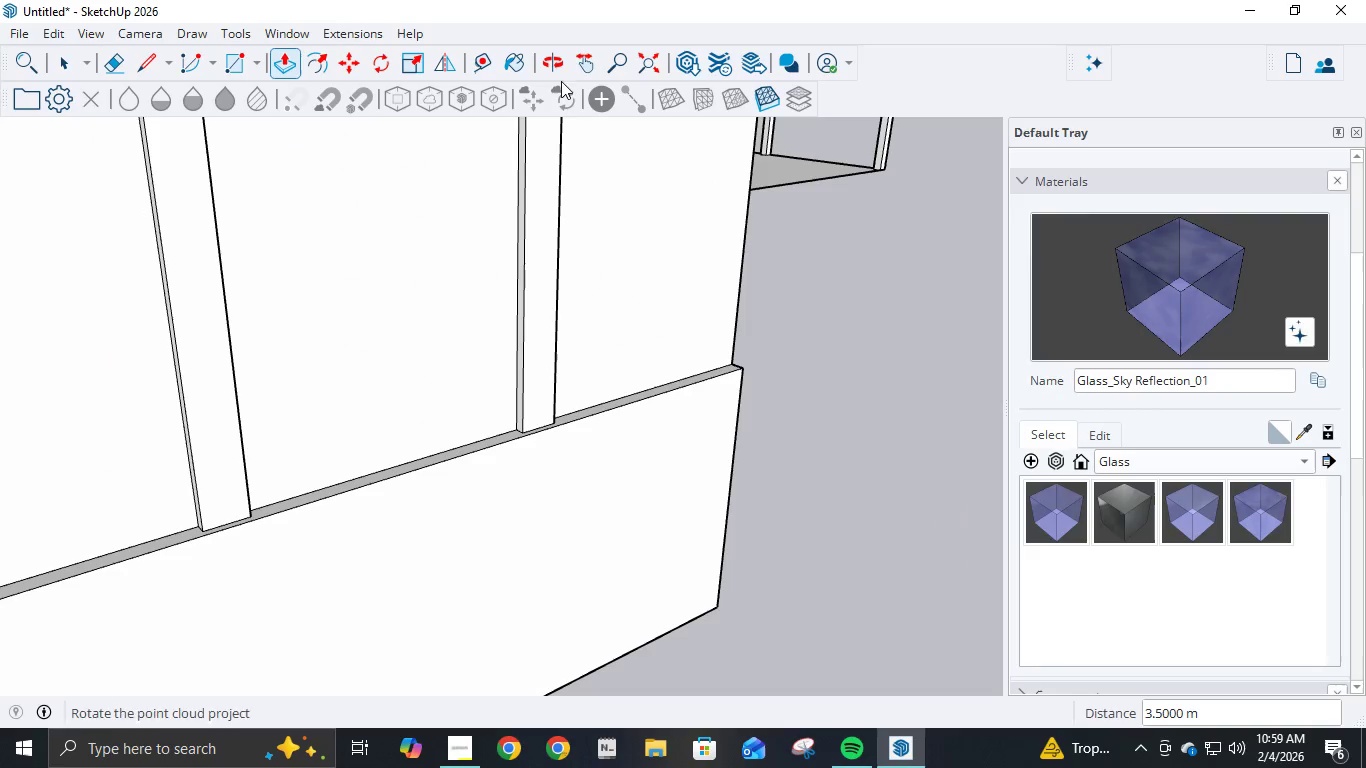 
left_click([576, 67])
 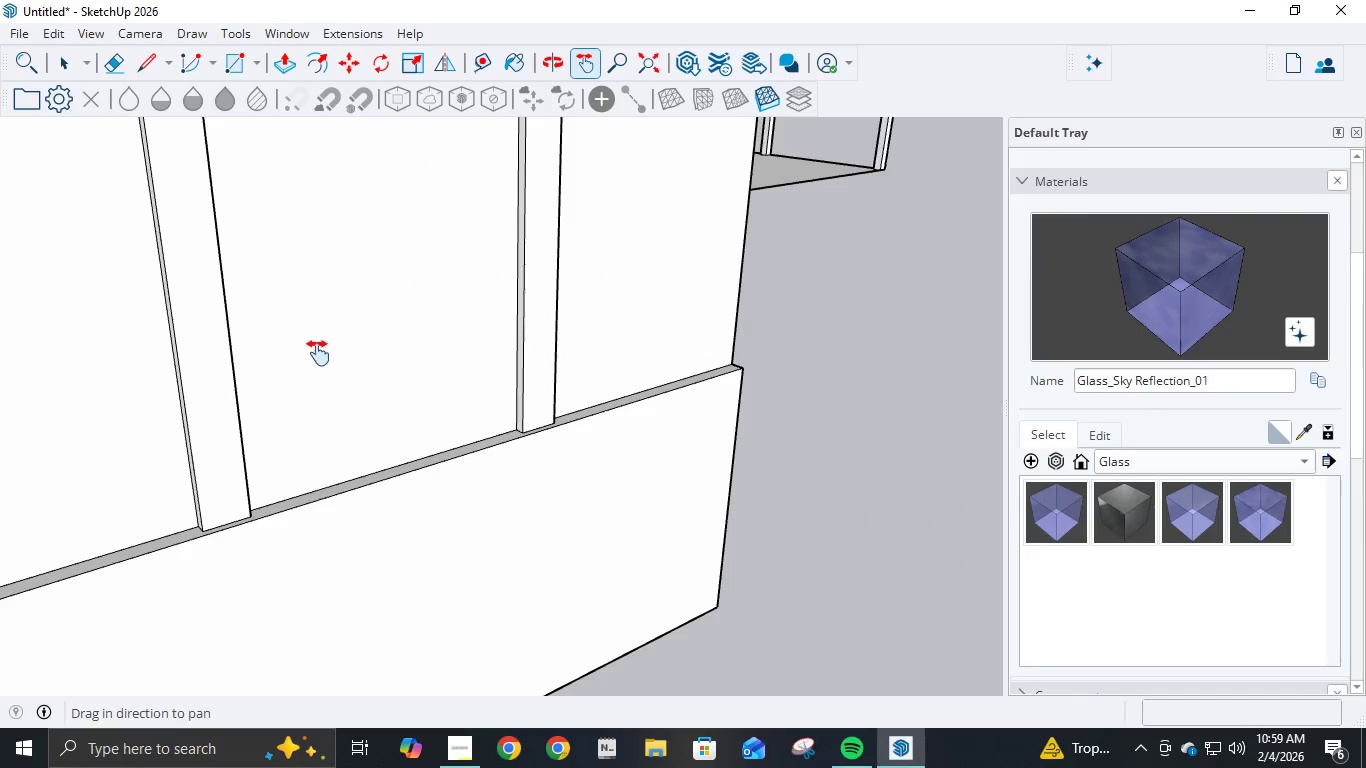 
left_click_drag(start_coordinate=[319, 353], to_coordinate=[775, 277])
 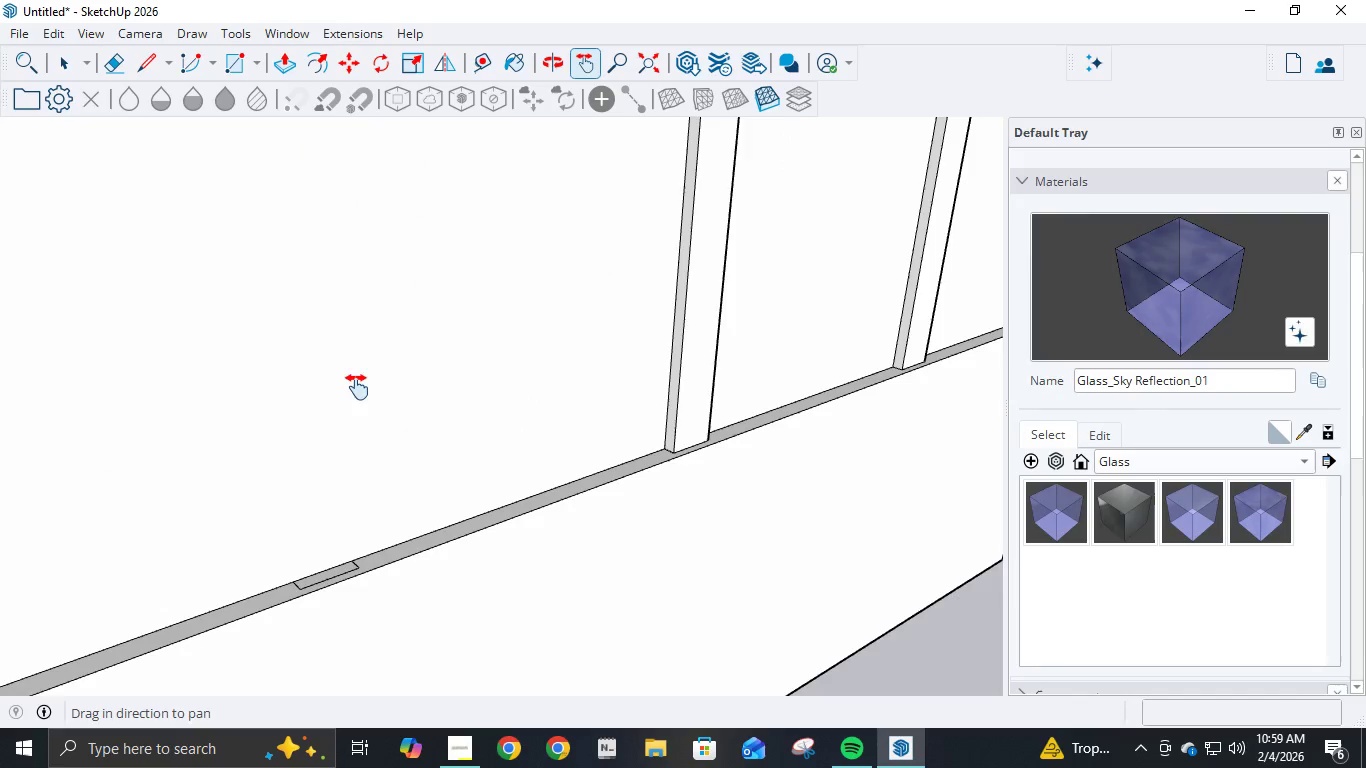 
left_click_drag(start_coordinate=[357, 387], to_coordinate=[514, 343])
 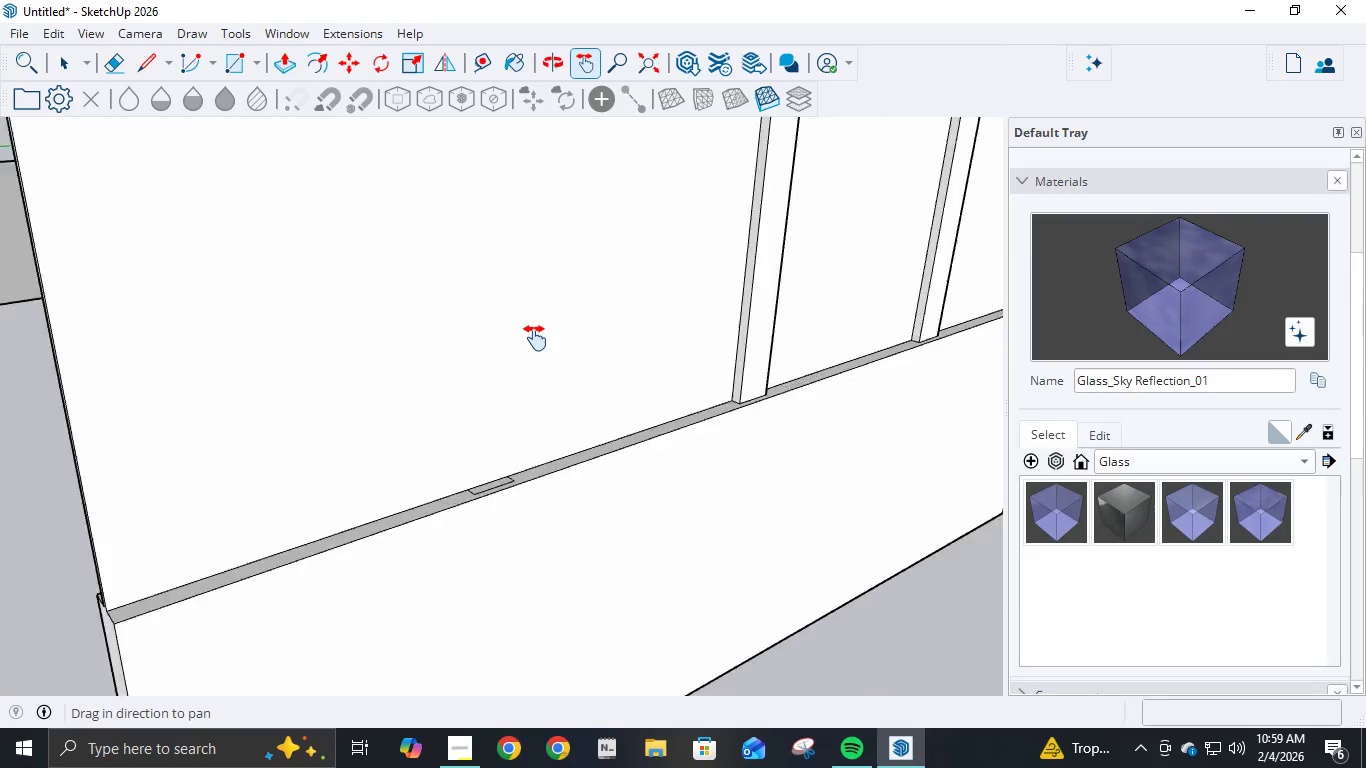 
left_click_drag(start_coordinate=[497, 258], to_coordinate=[525, 348])
 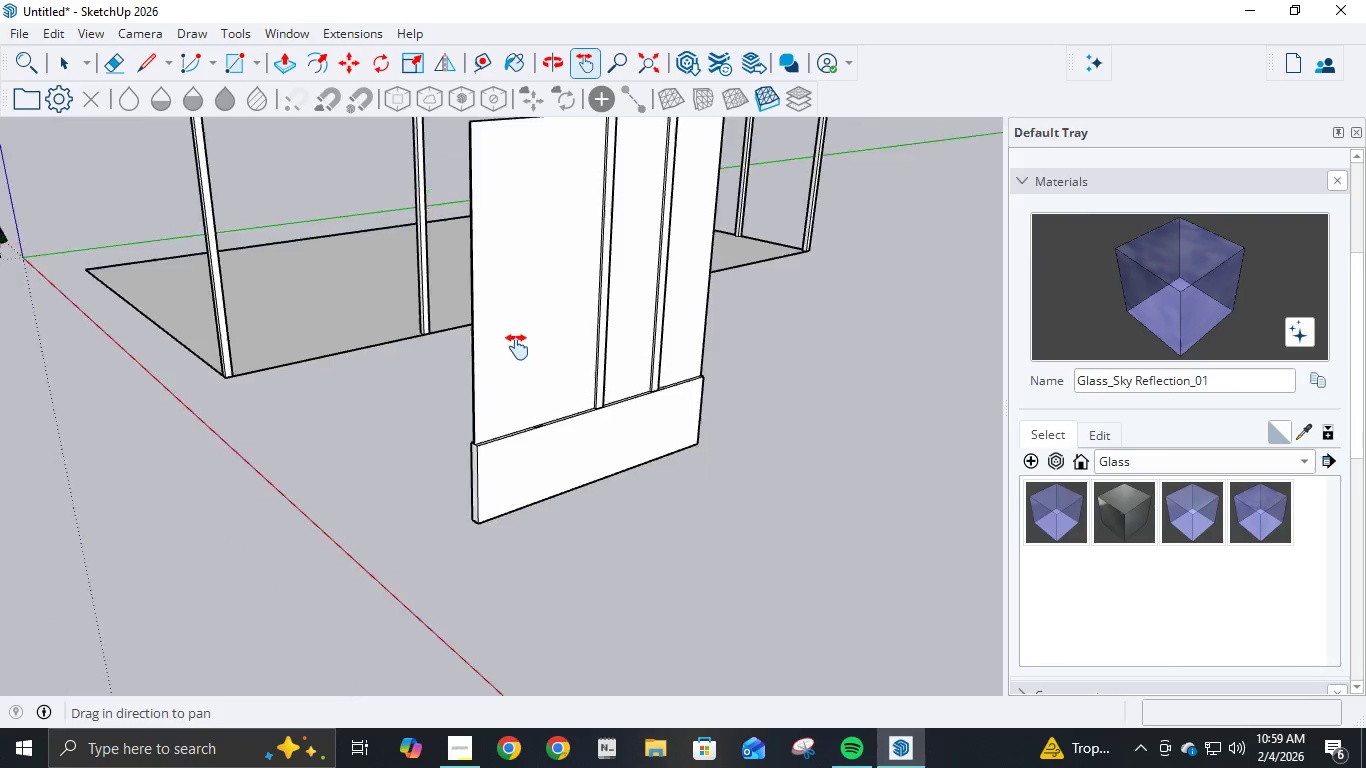 
scroll: coordinate [515, 335], scroll_direction: down, amount: 26.0
 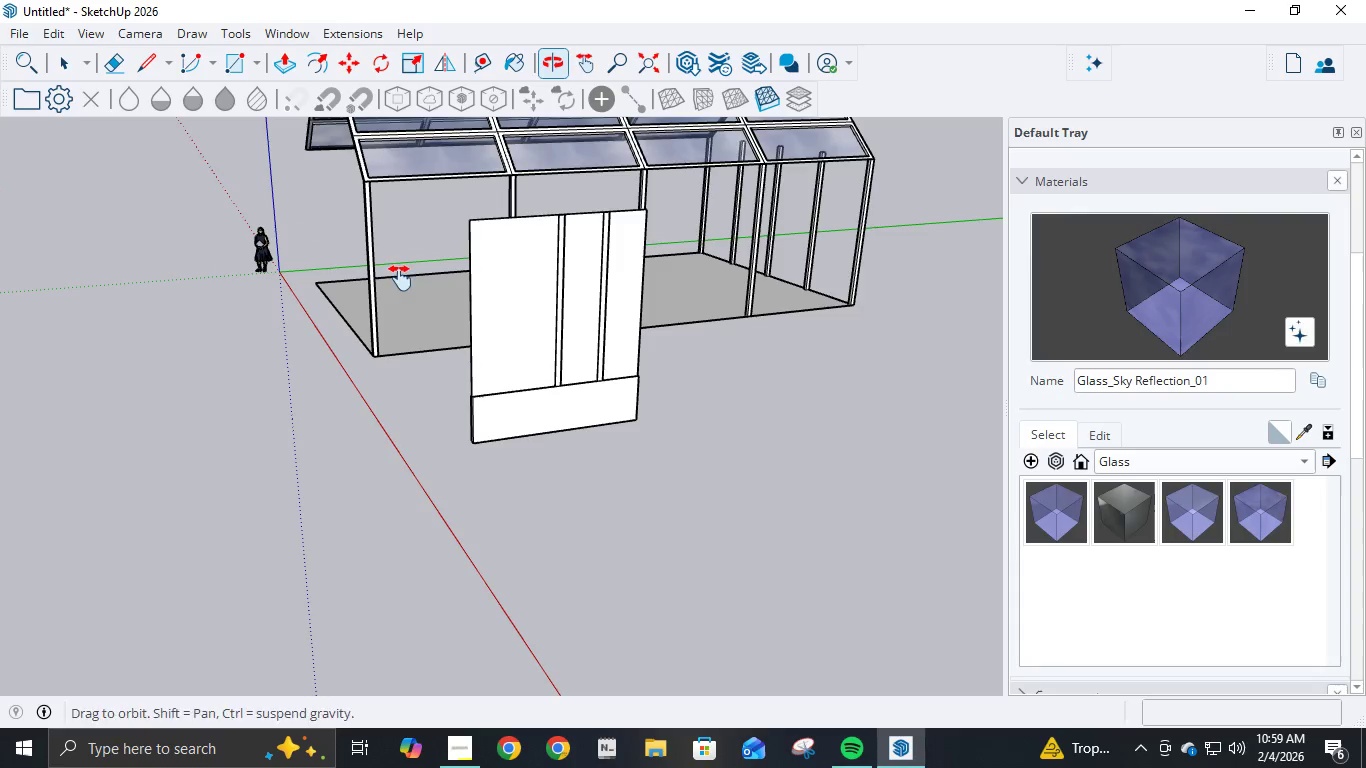 
scroll: coordinate [536, 423], scroll_direction: up, amount: 17.0
 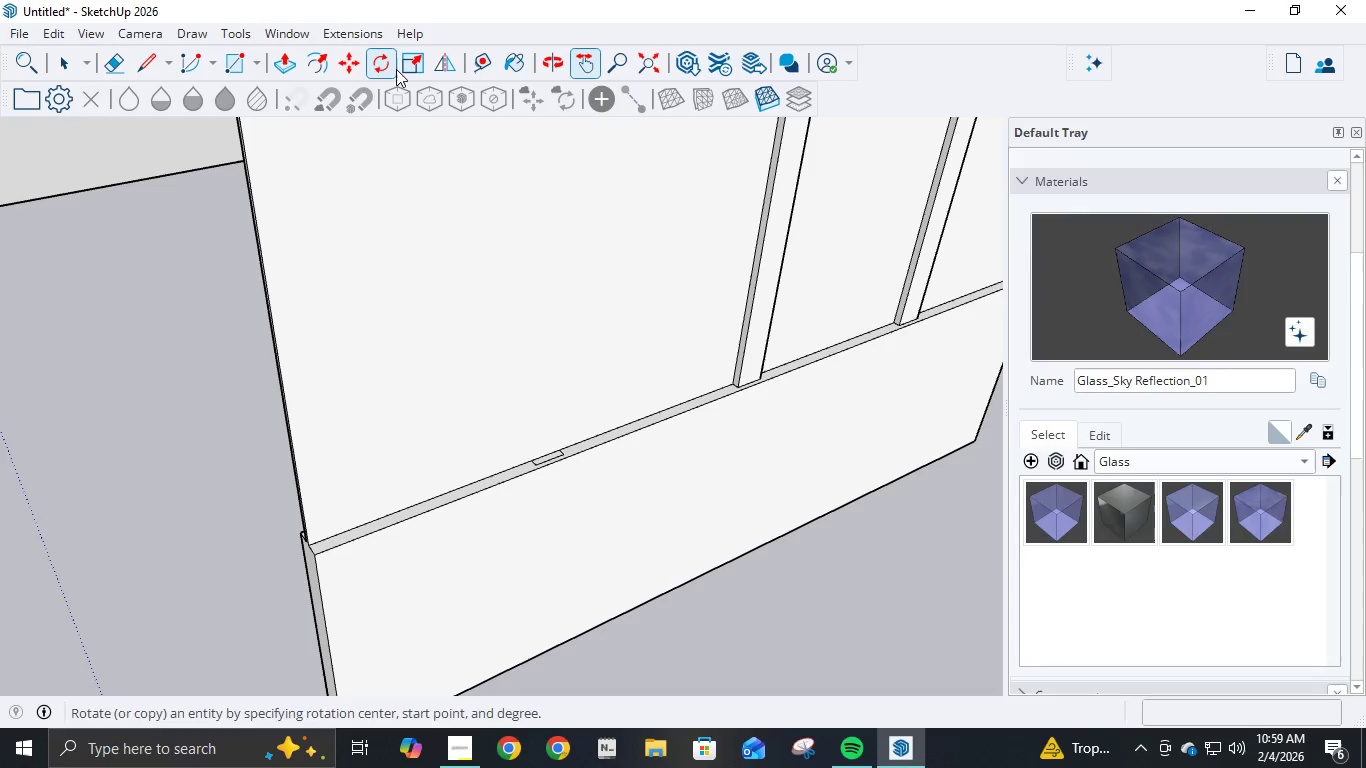 
key(P)
 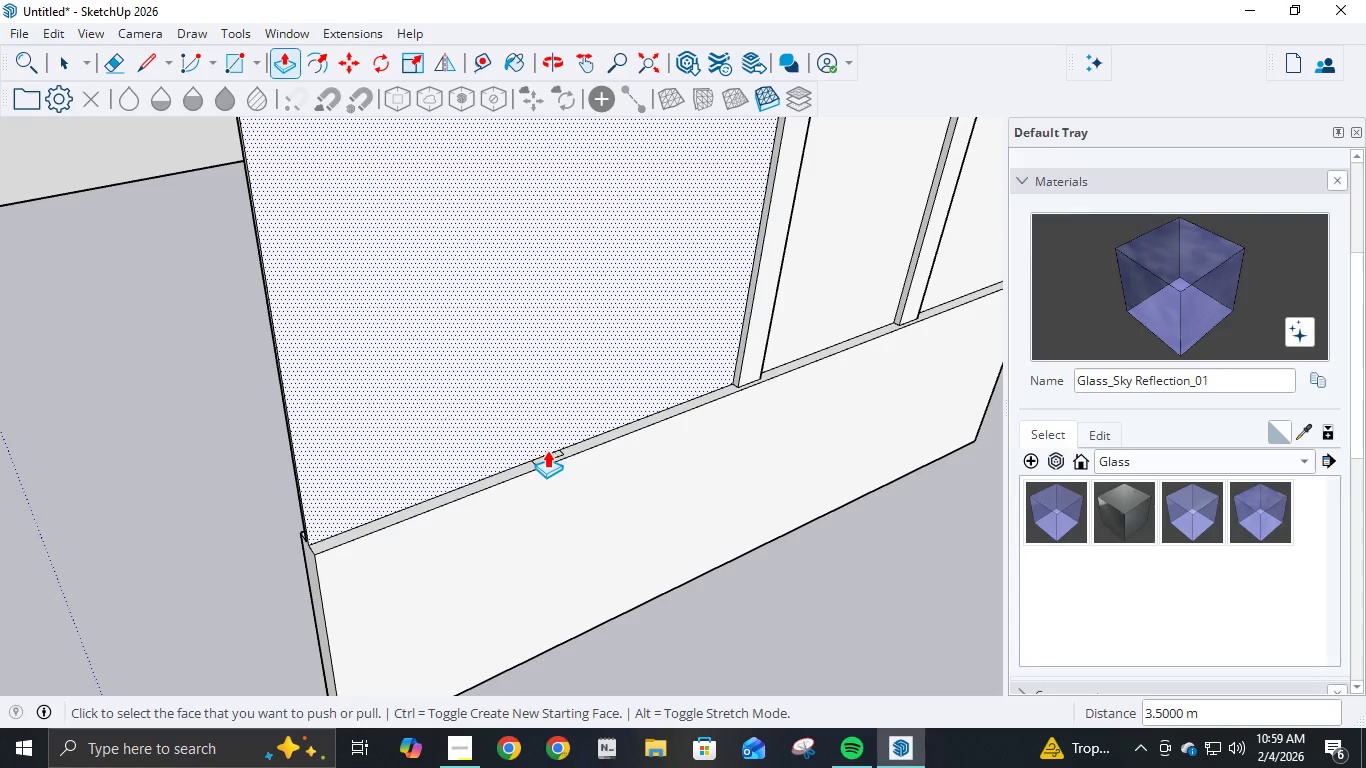 
scroll: coordinate [543, 451], scroll_direction: up, amount: 6.0
 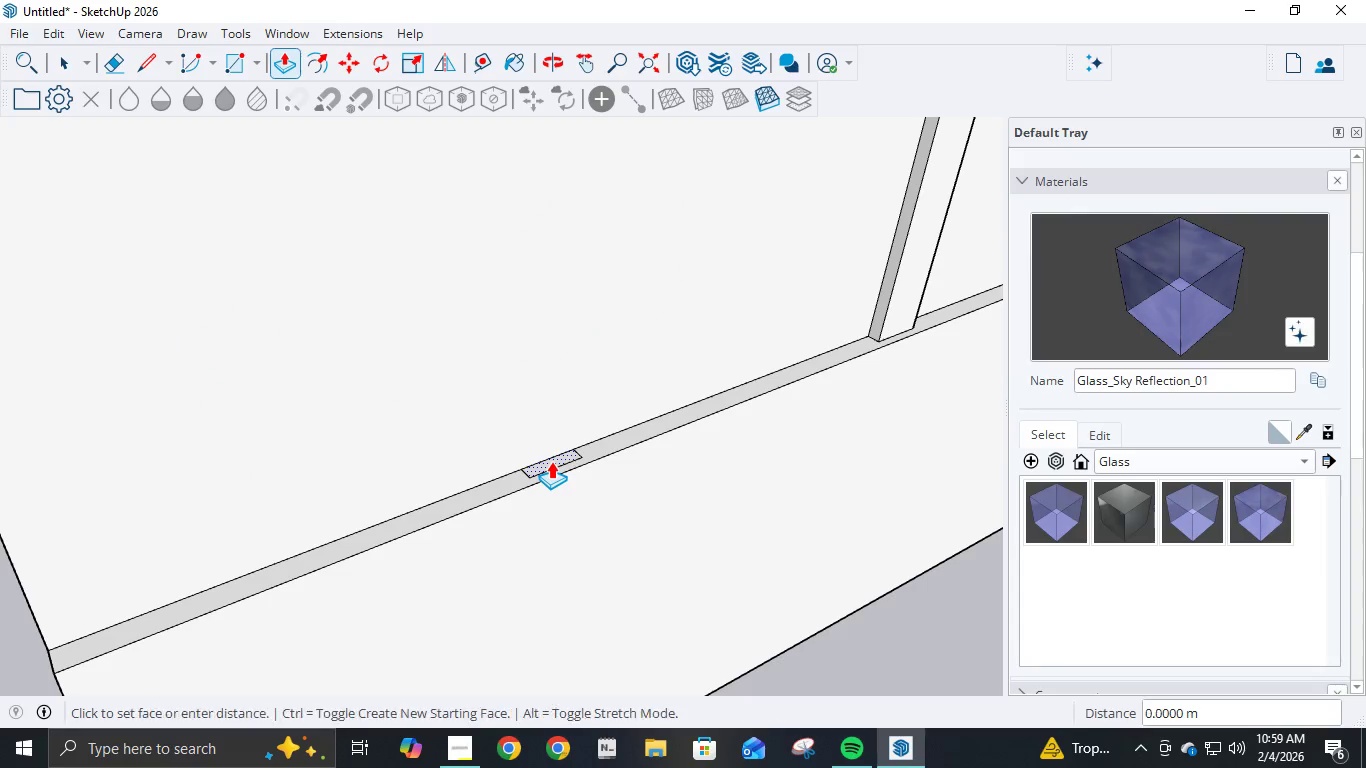 
left_click([551, 461])
 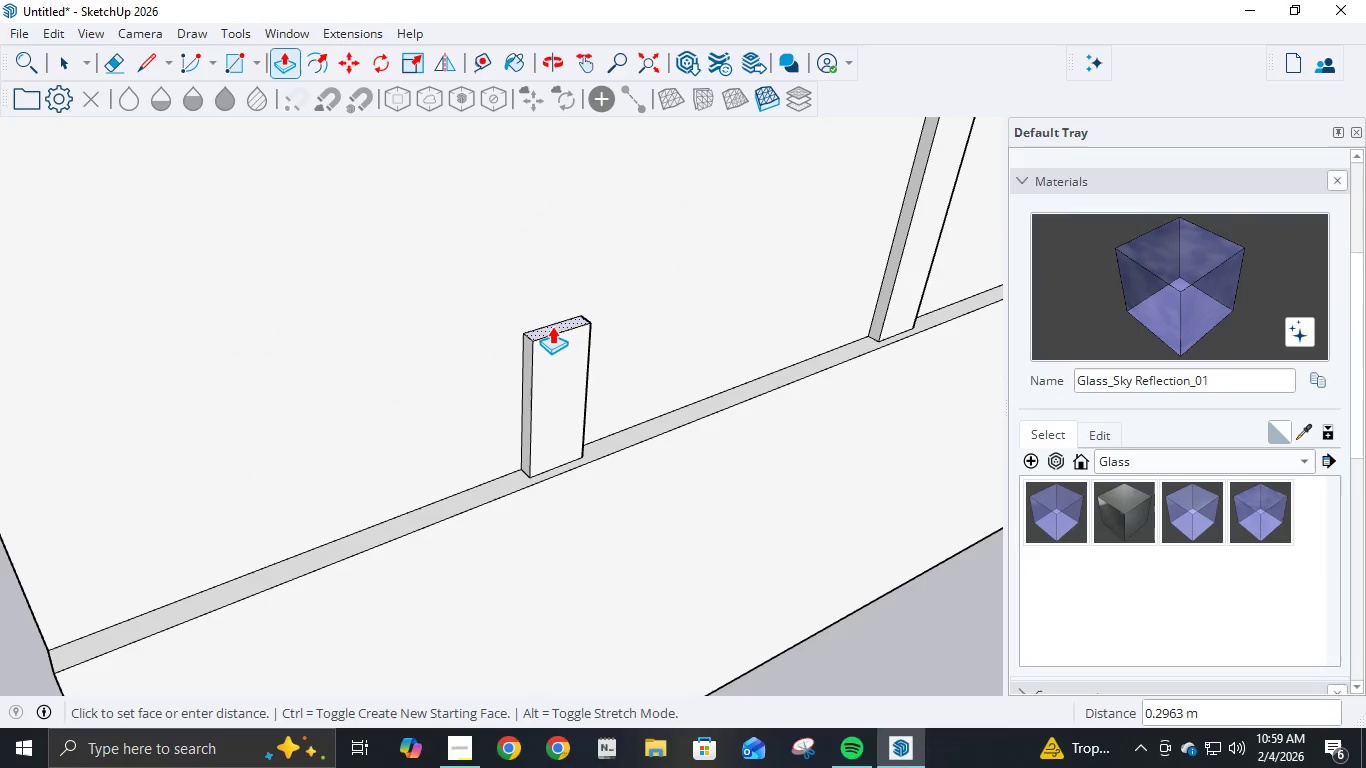 
key(Numpad3)
 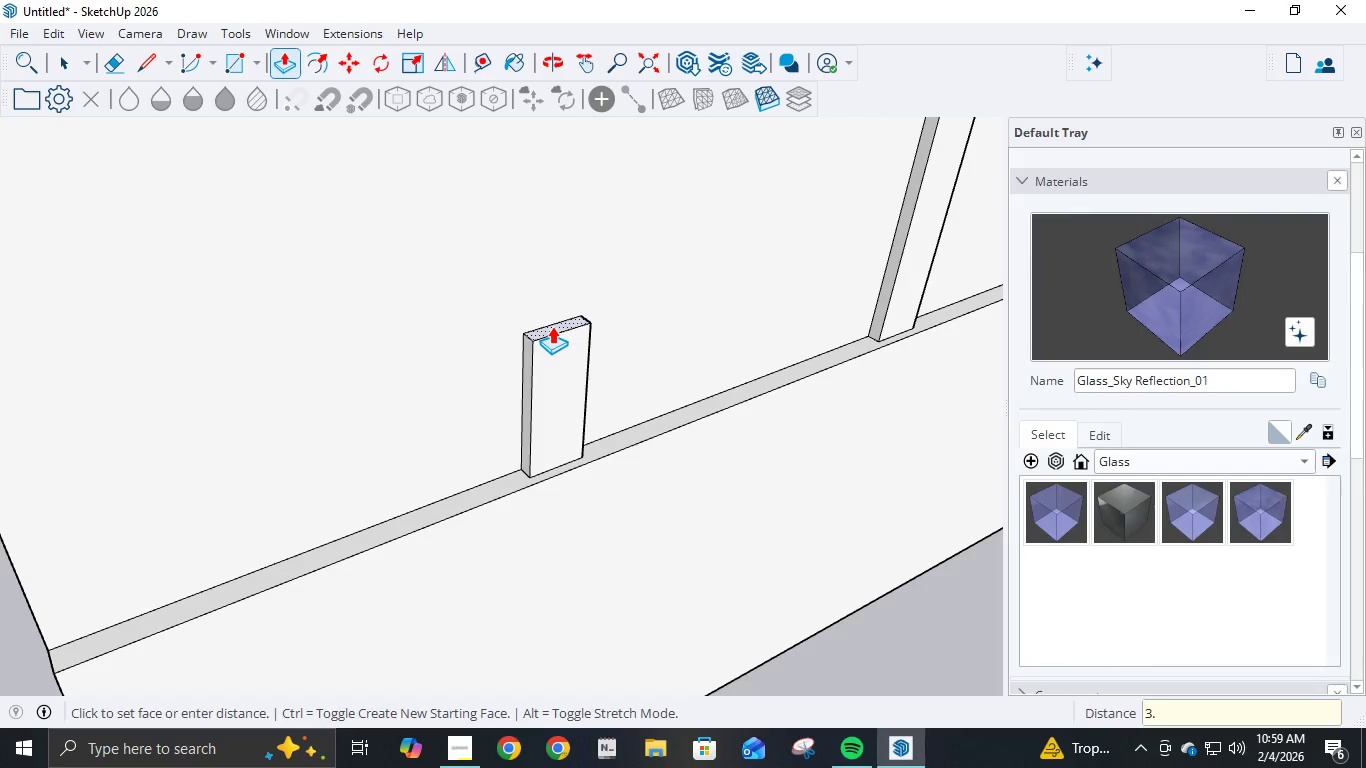 
key(NumpadDecimal)
 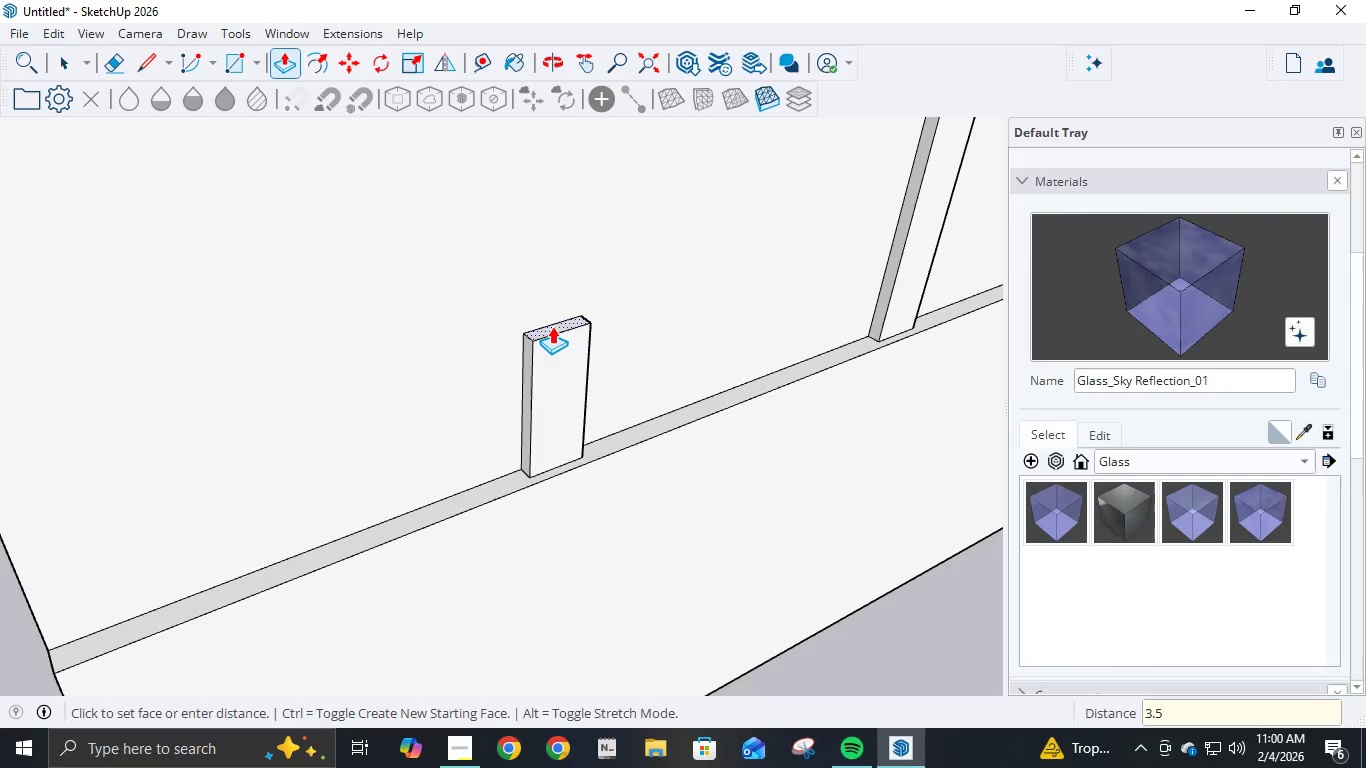 
key(Numpad5)
 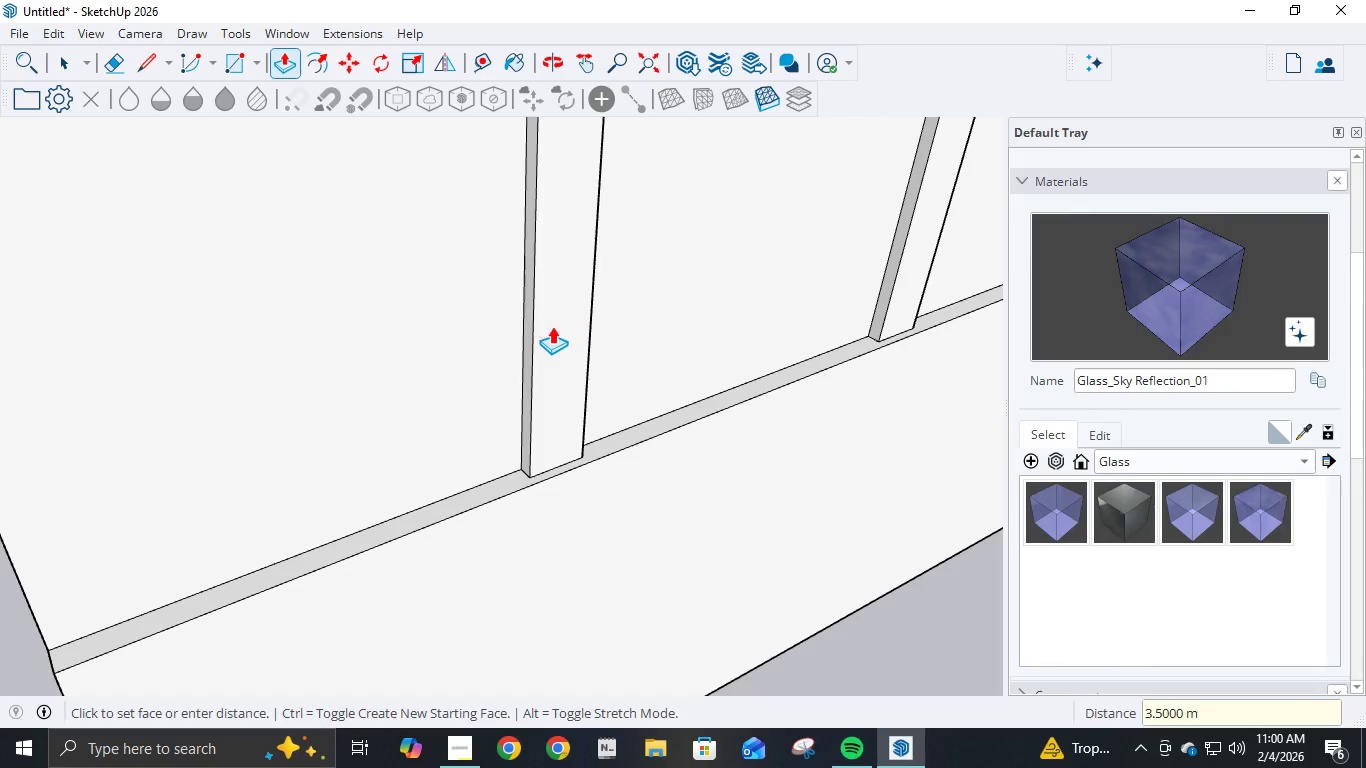 
key(NumpadEnter)
 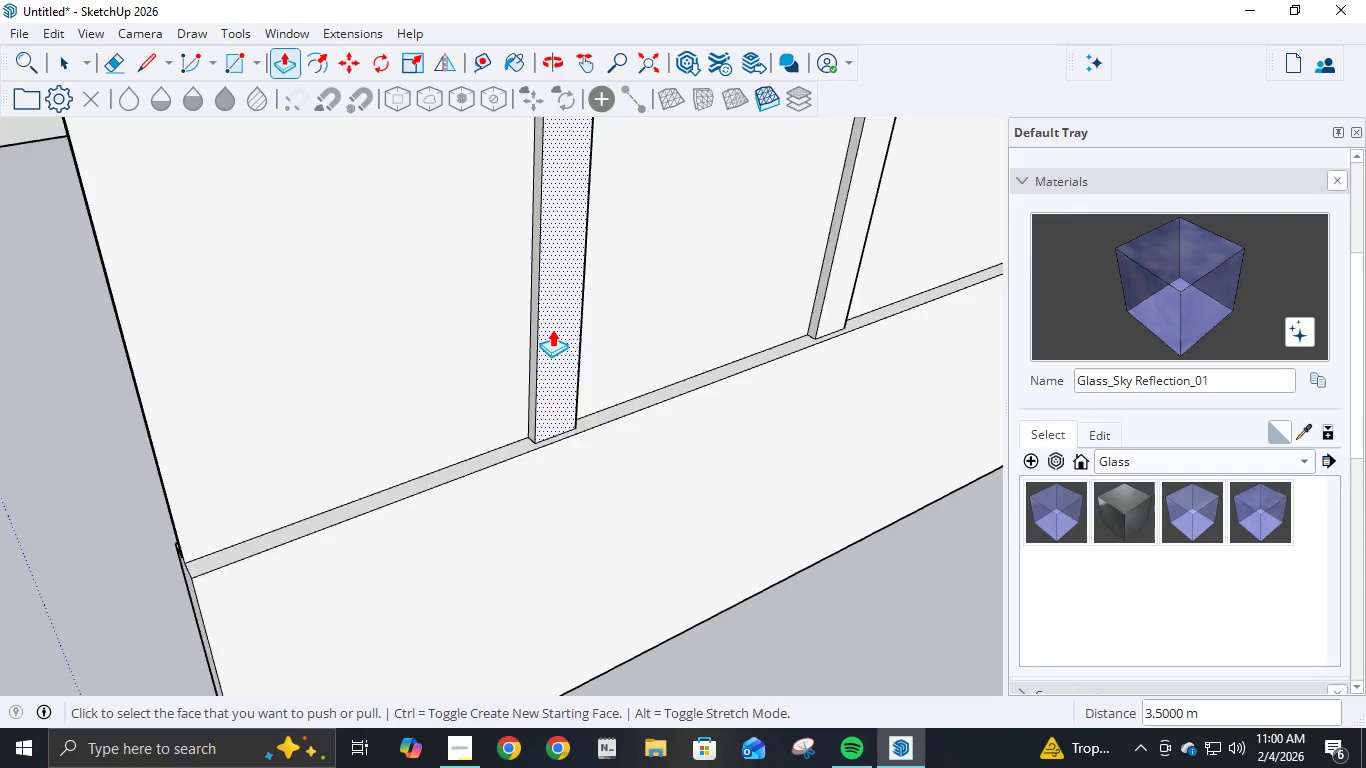 
key(Escape)
 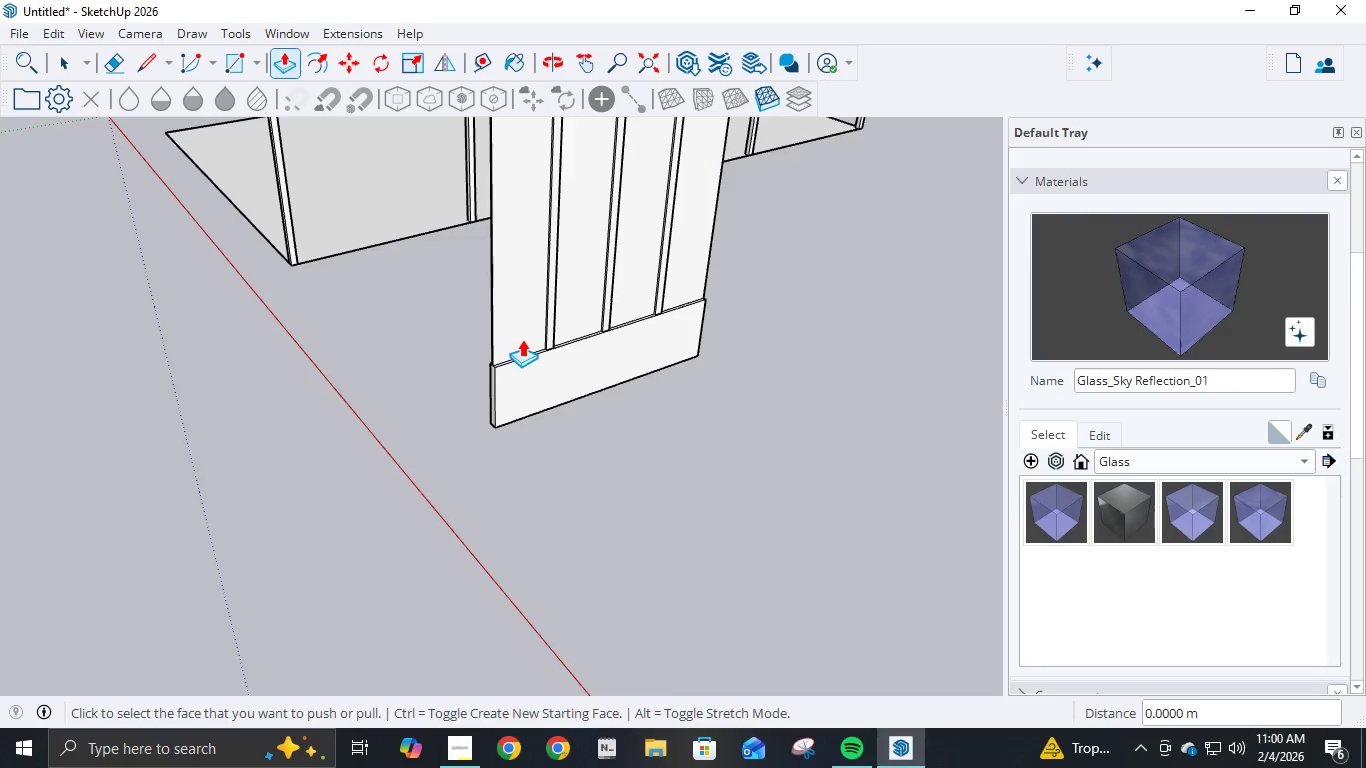 
scroll: coordinate [521, 341], scroll_direction: down, amount: 29.0
 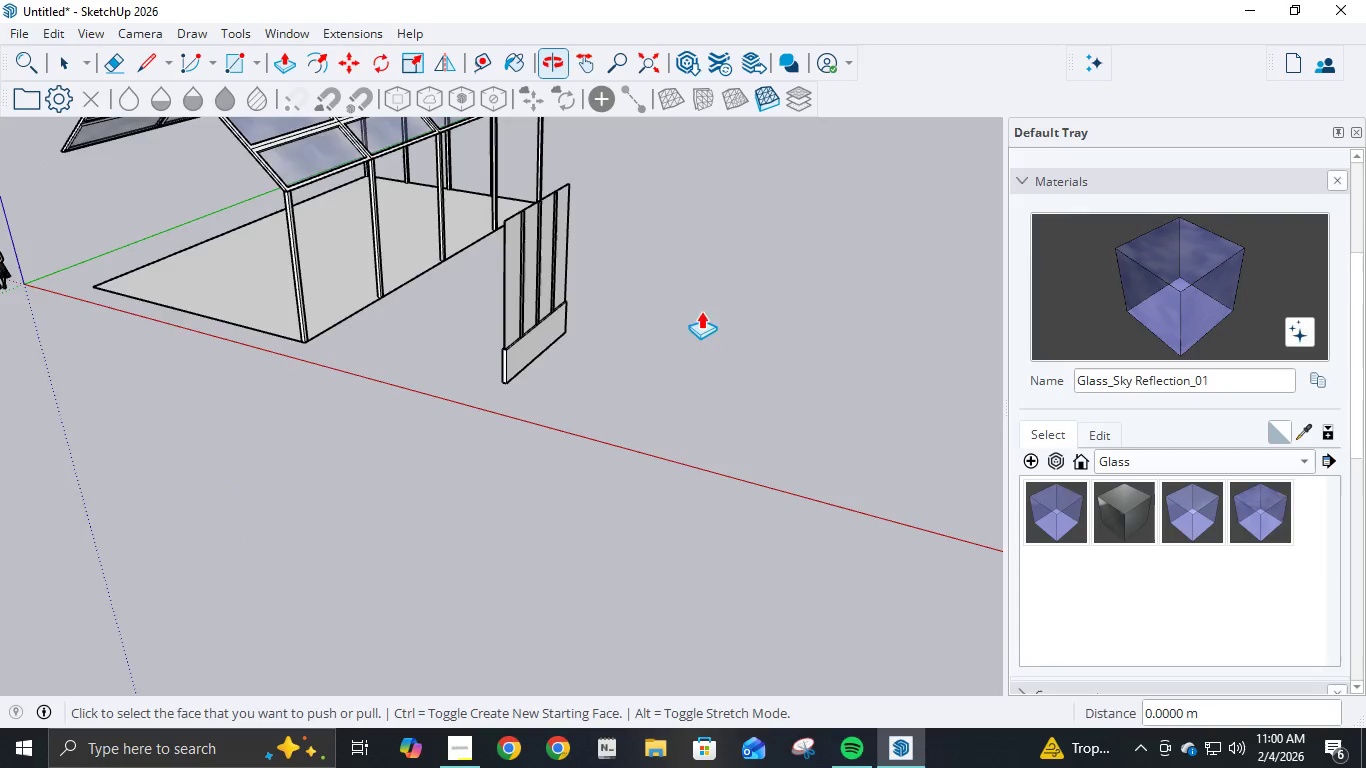 
scroll: coordinate [608, 462], scroll_direction: up, amount: 14.0
 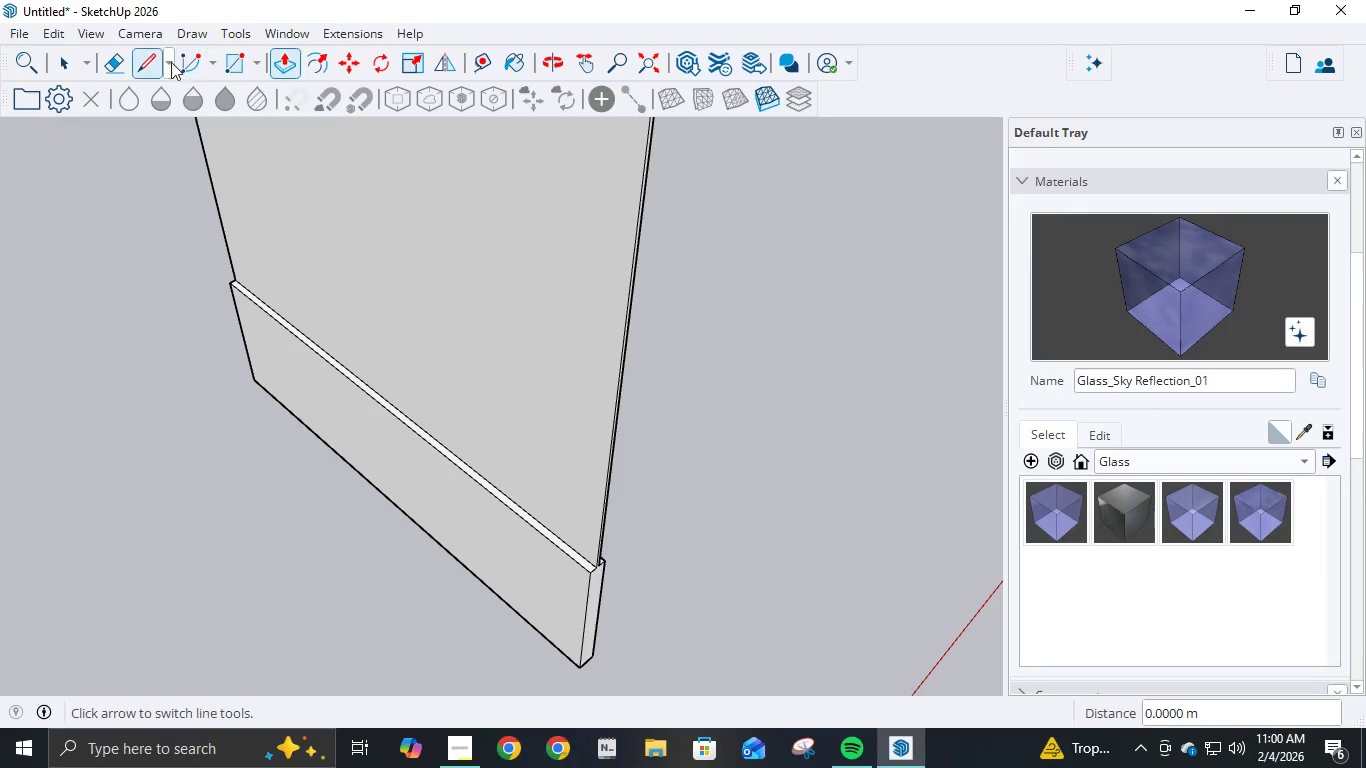 
left_click([143, 67])
 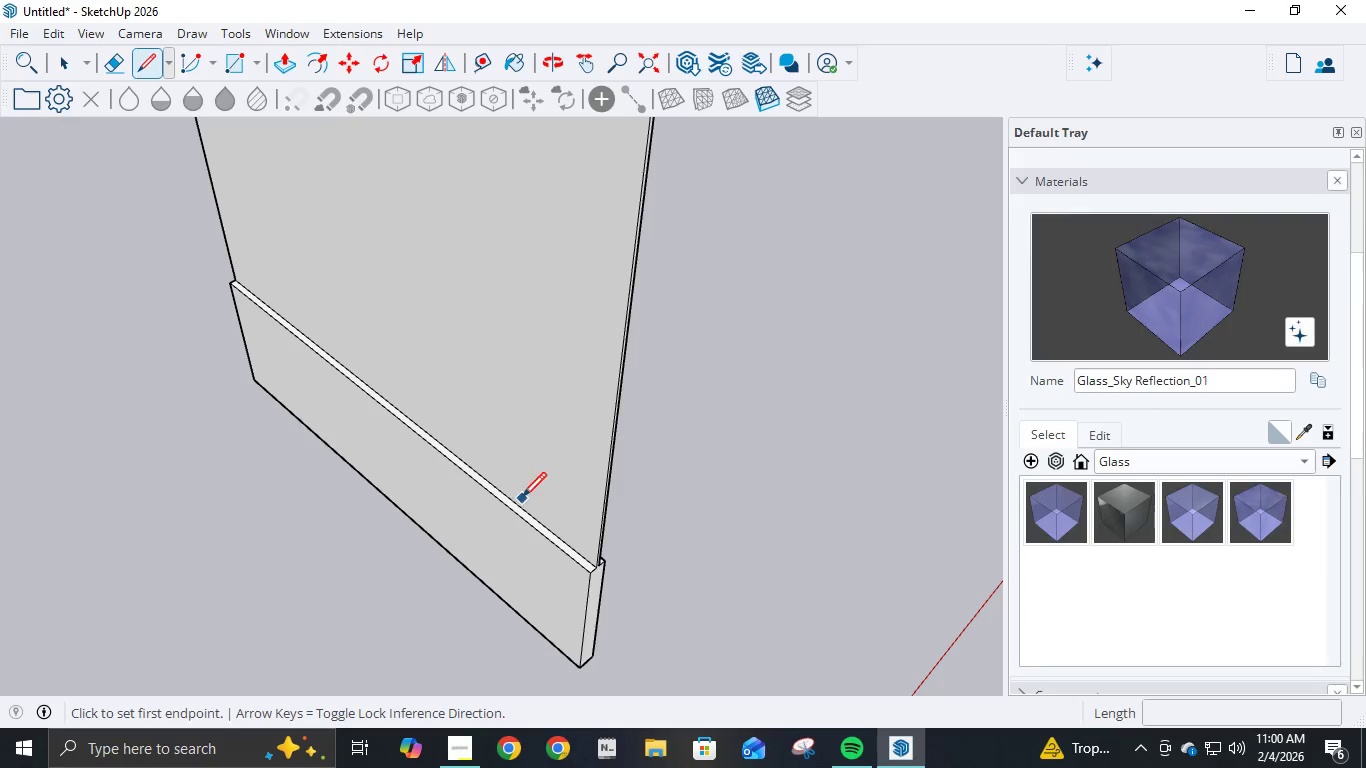 
scroll: coordinate [512, 540], scroll_direction: up, amount: 5.0
 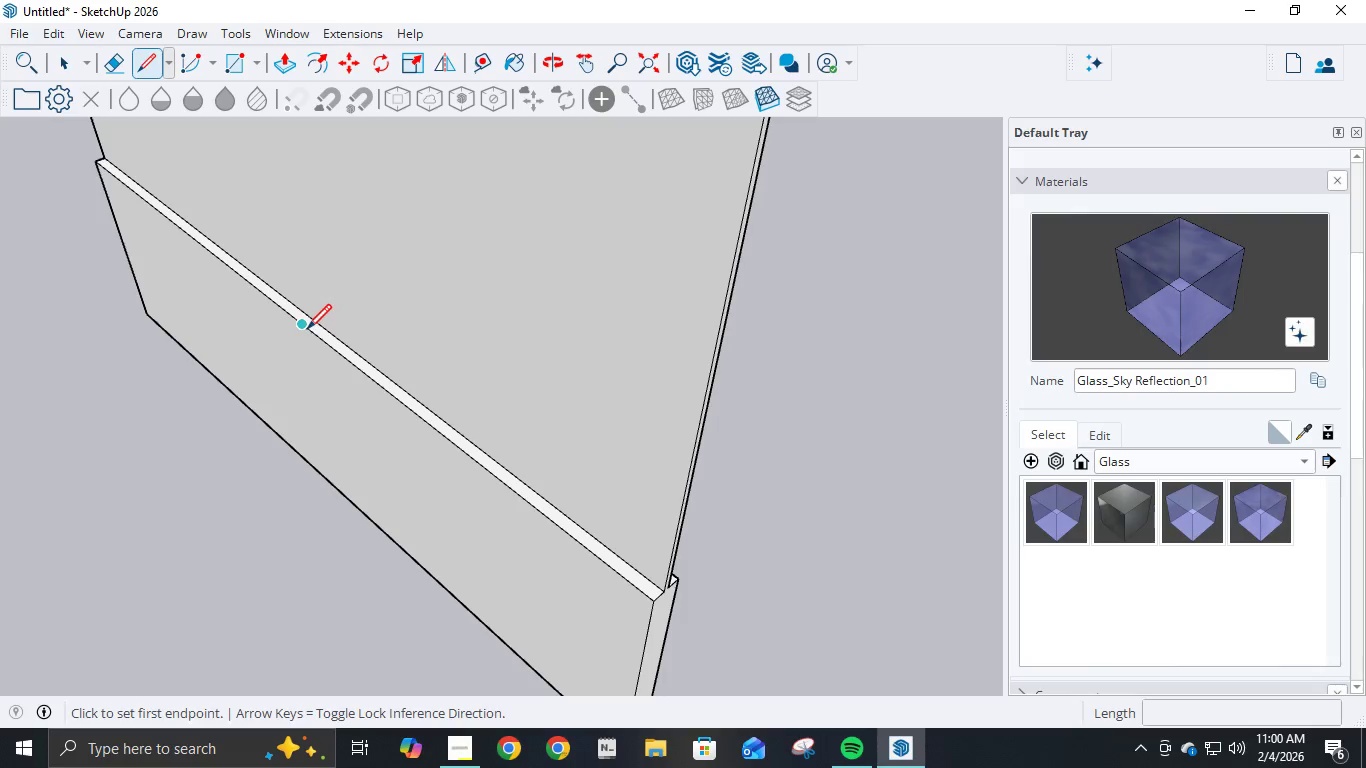 
left_click([316, 317])
 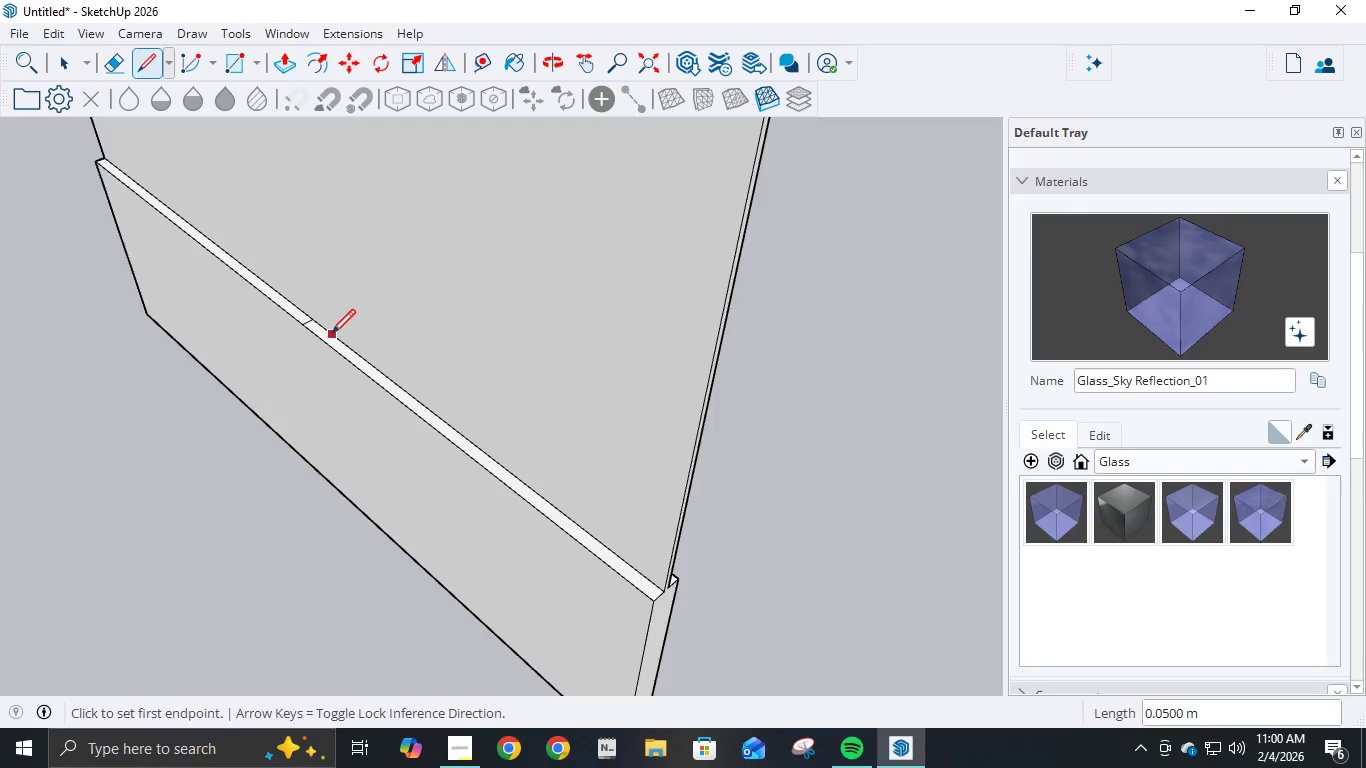 
scroll: coordinate [325, 340], scroll_direction: up, amount: 9.0
 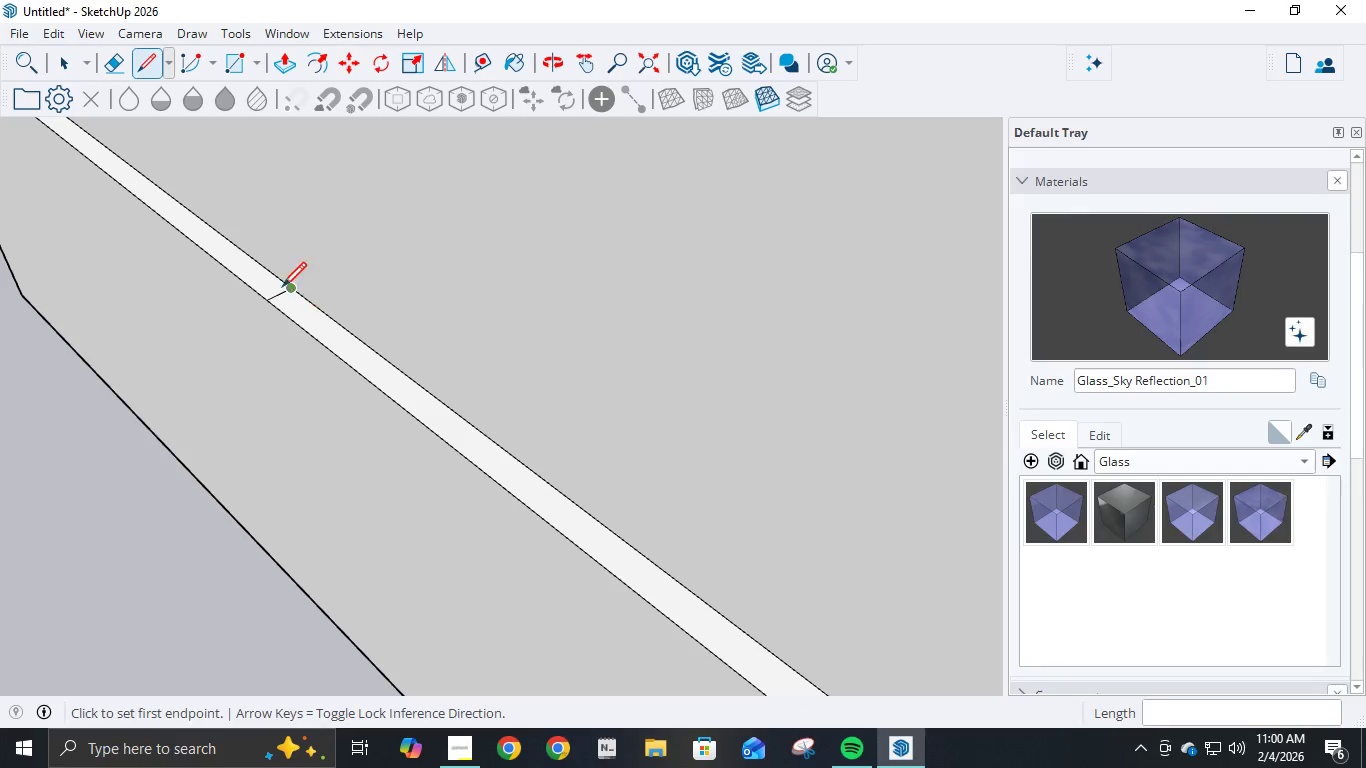 
mouse_move([270, 302])
 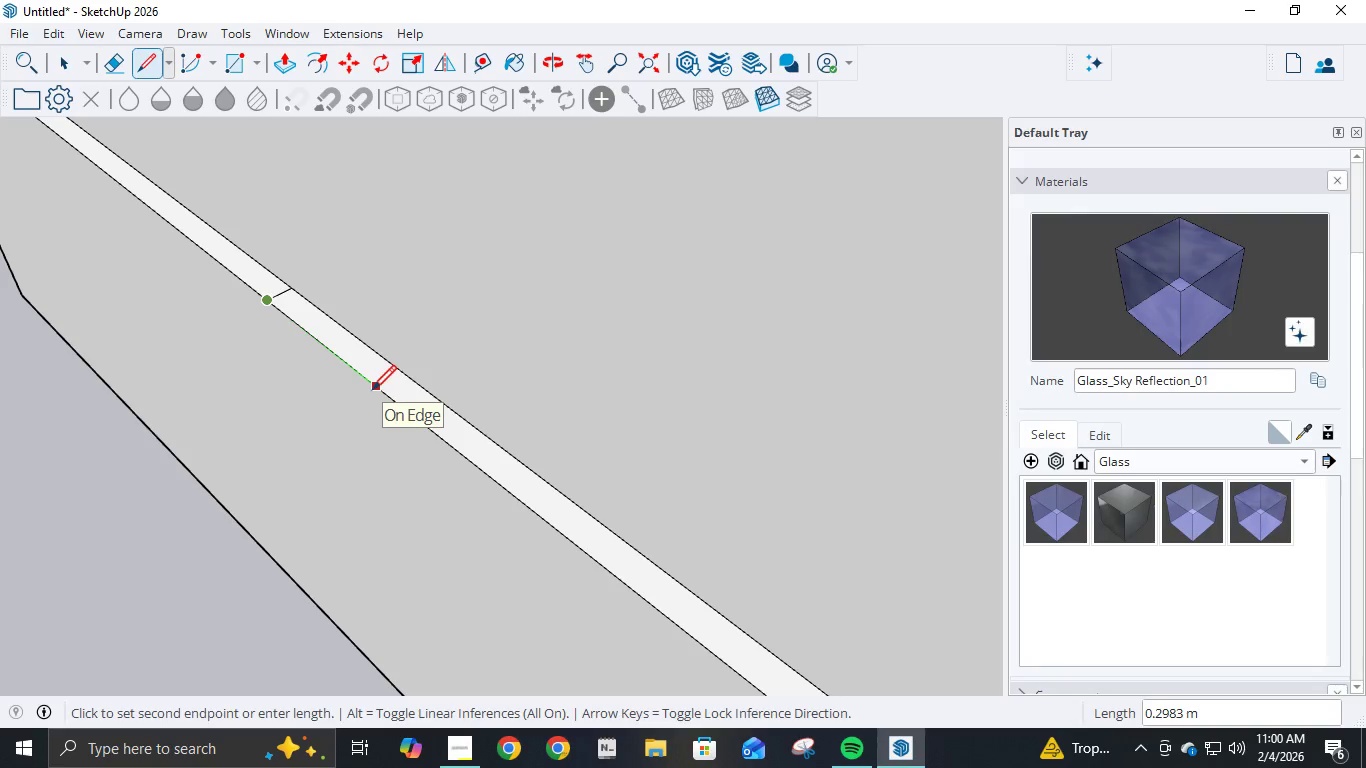 
key(NumpadDecimal)
 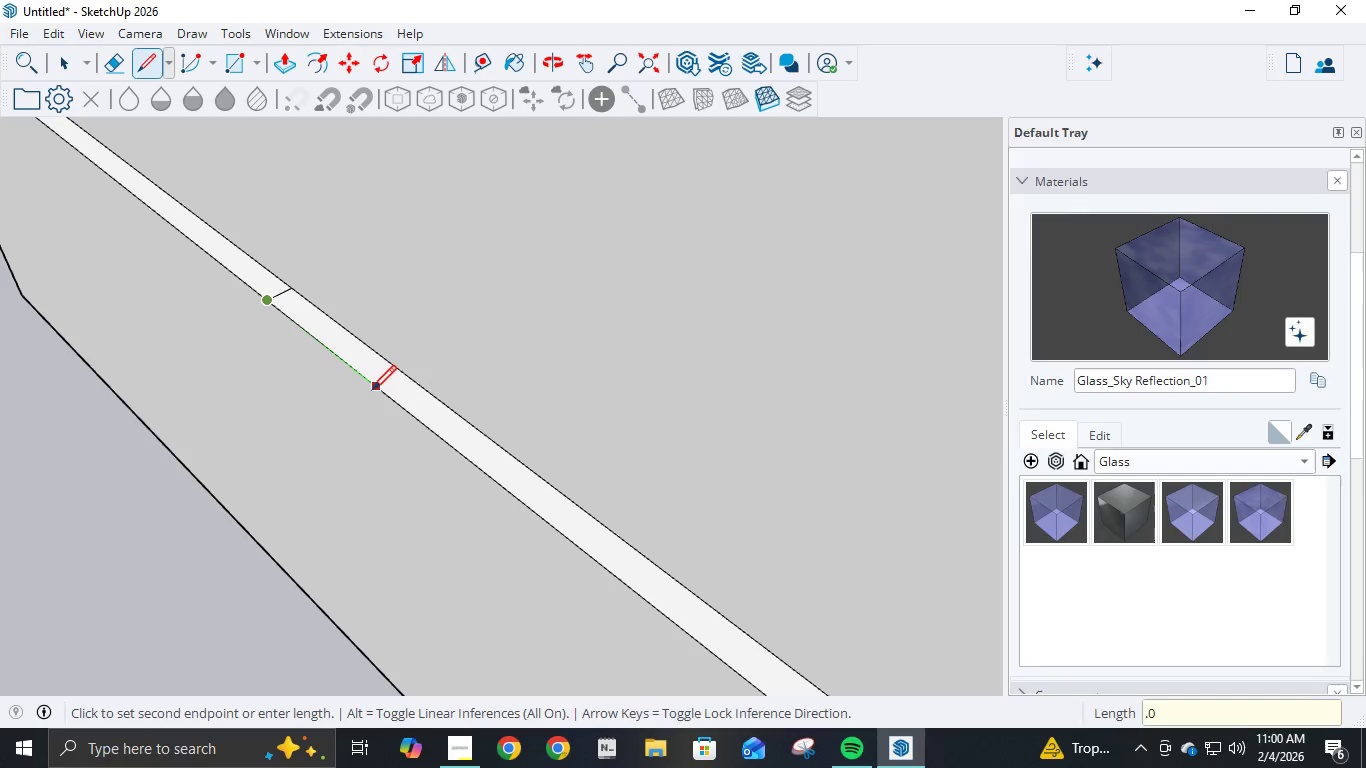 
key(Numpad0)
 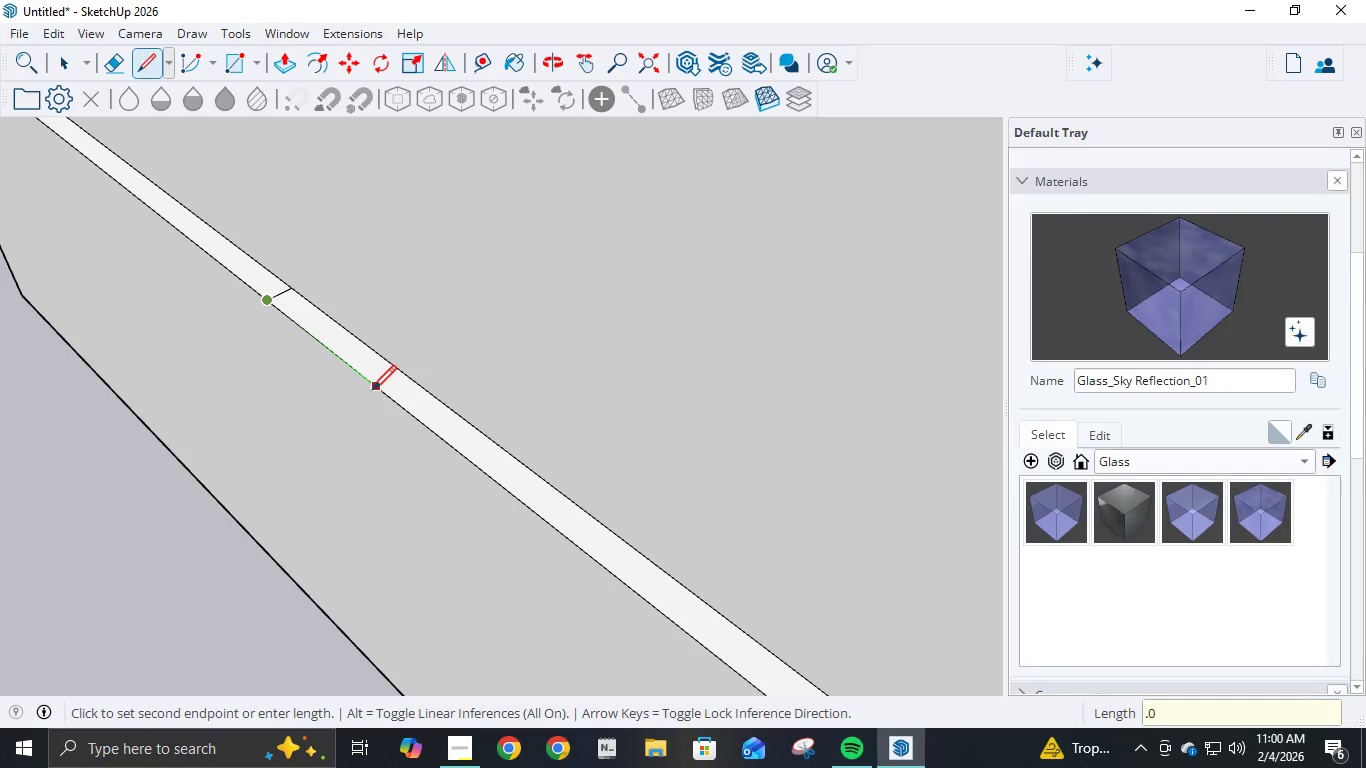 
key(Numpad6)
 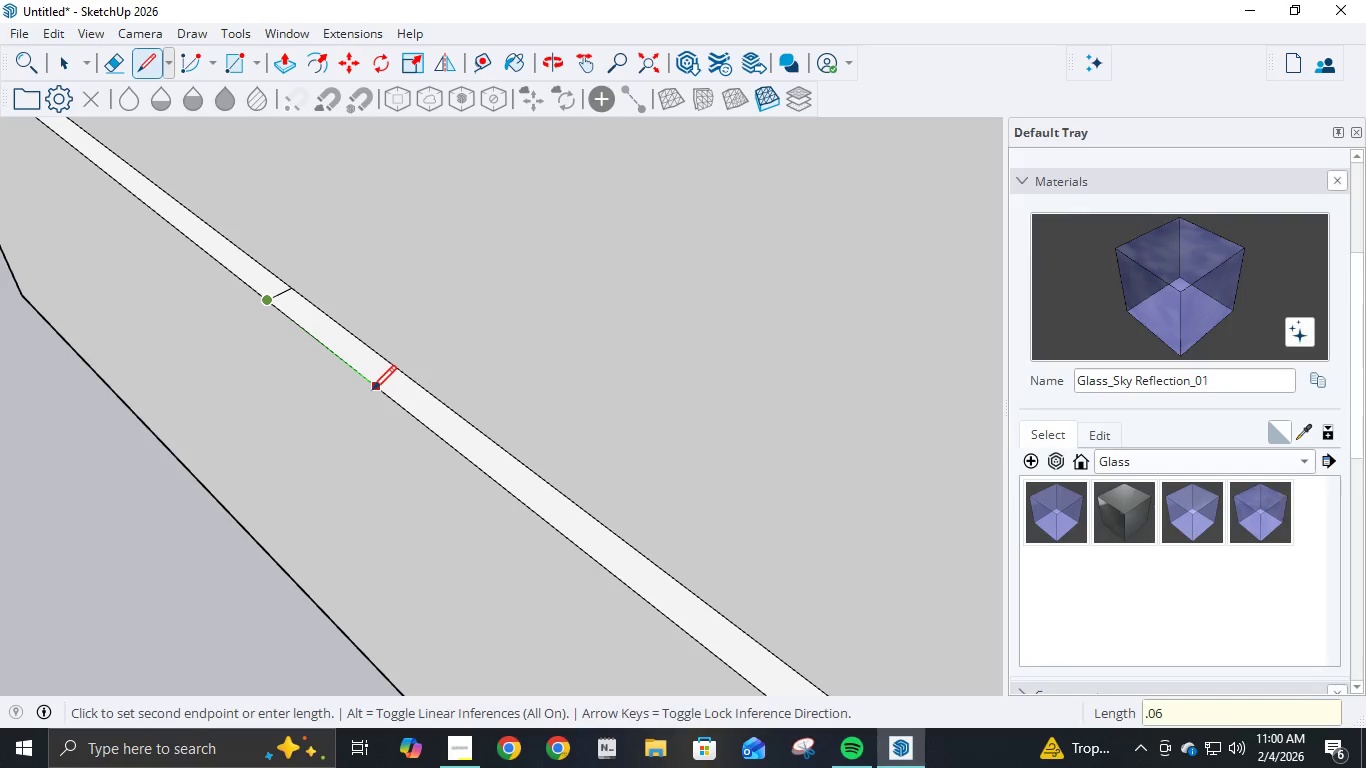 
key(NumpadEnter)
 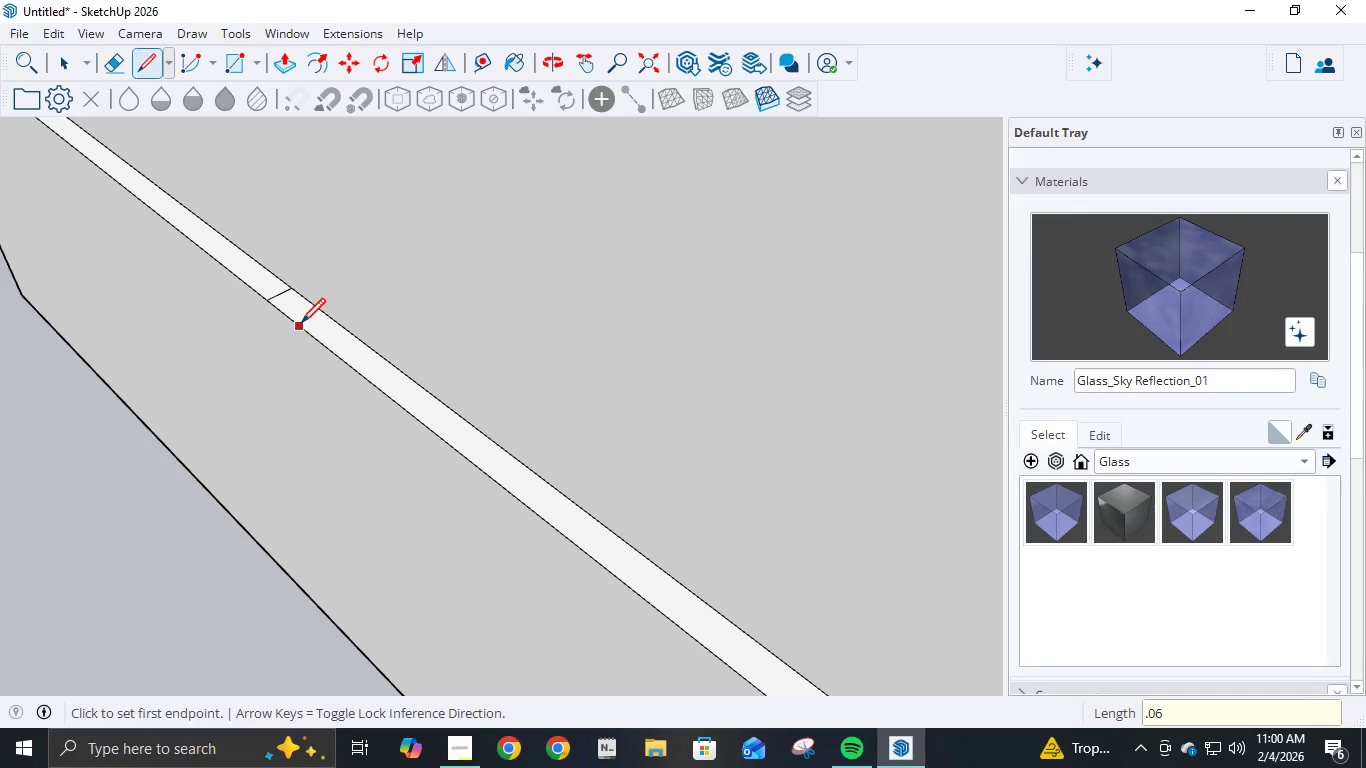 
left_click([300, 324])
 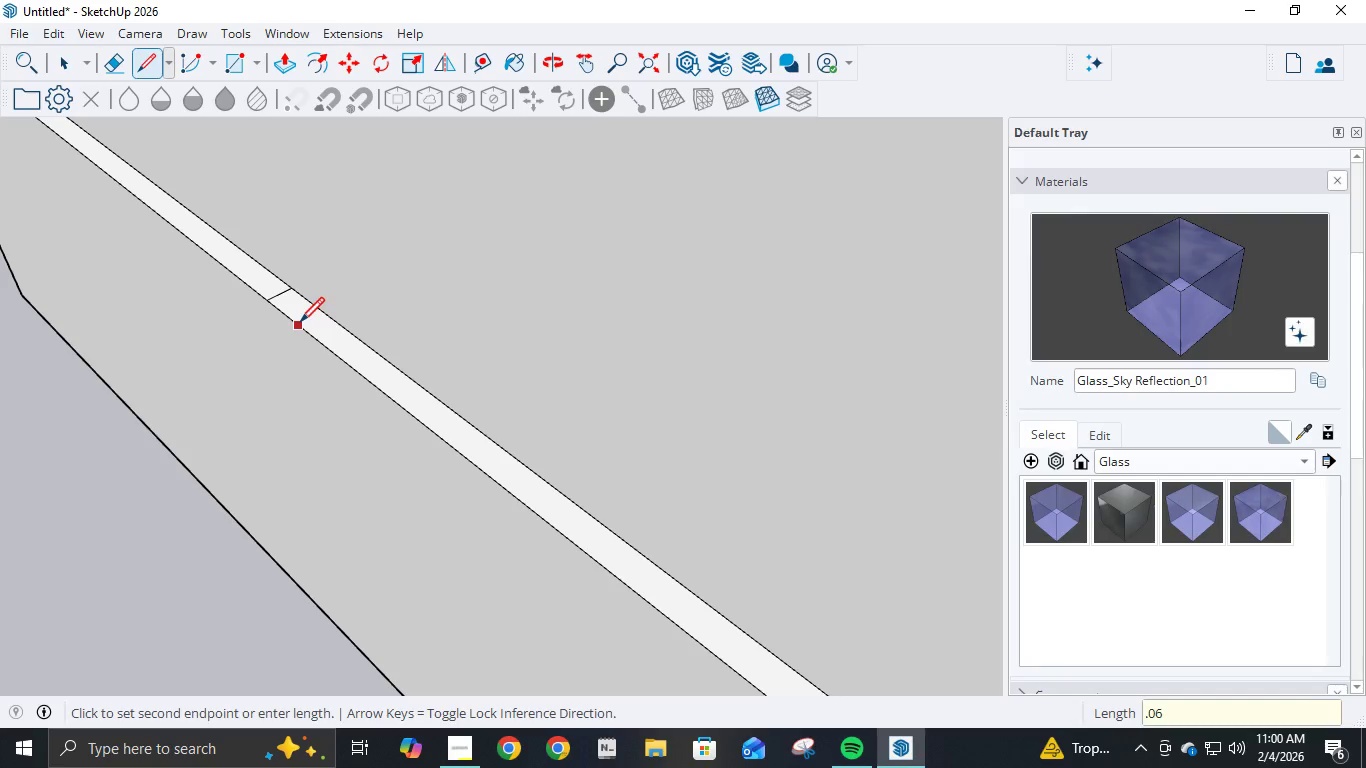 
key(Escape)
 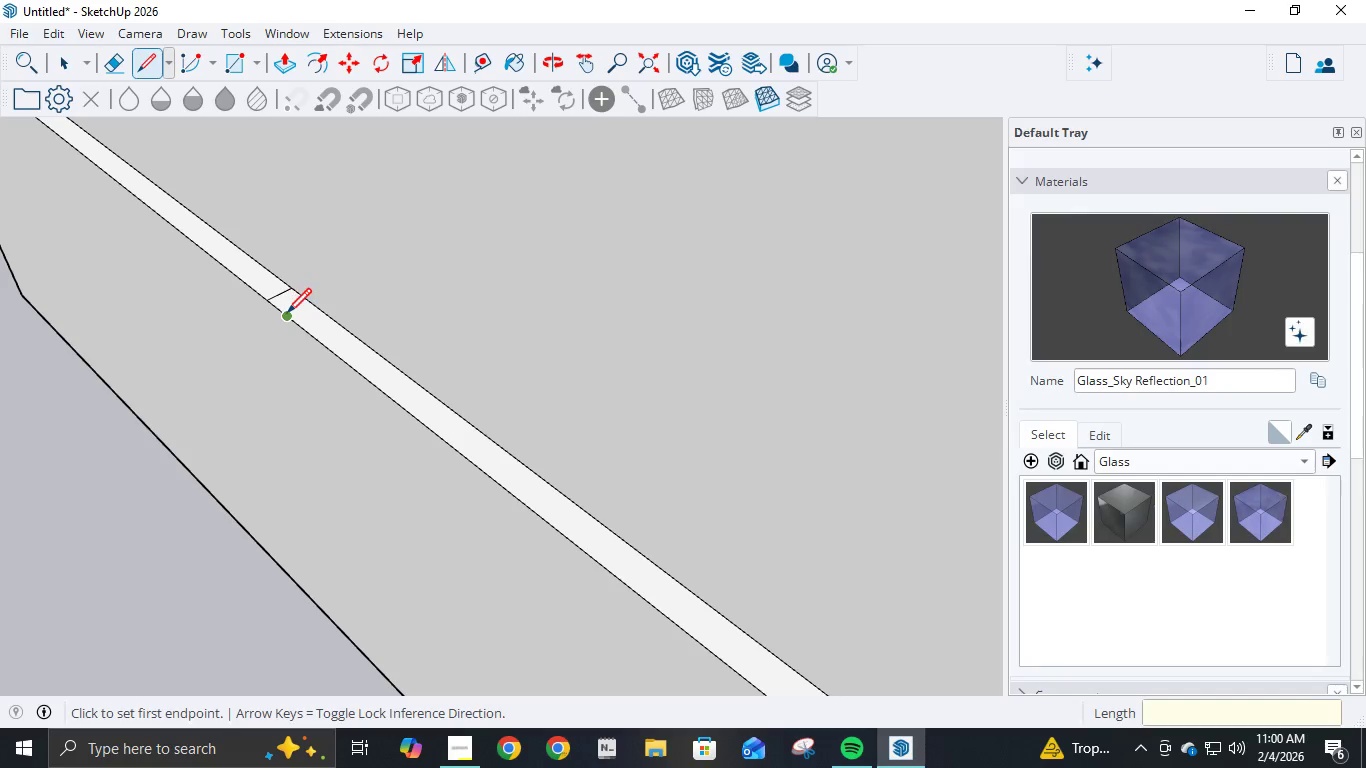 
left_click([287, 315])
 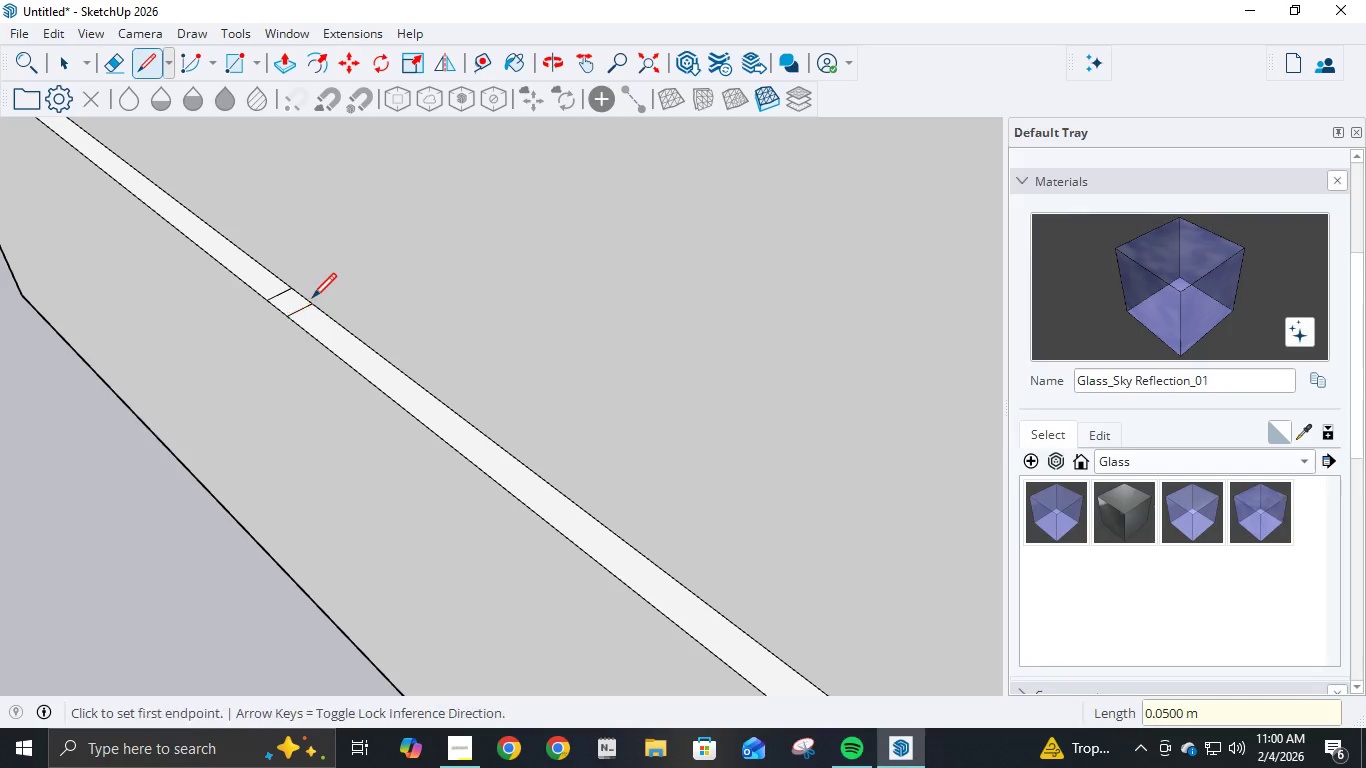 
left_click([312, 300])
 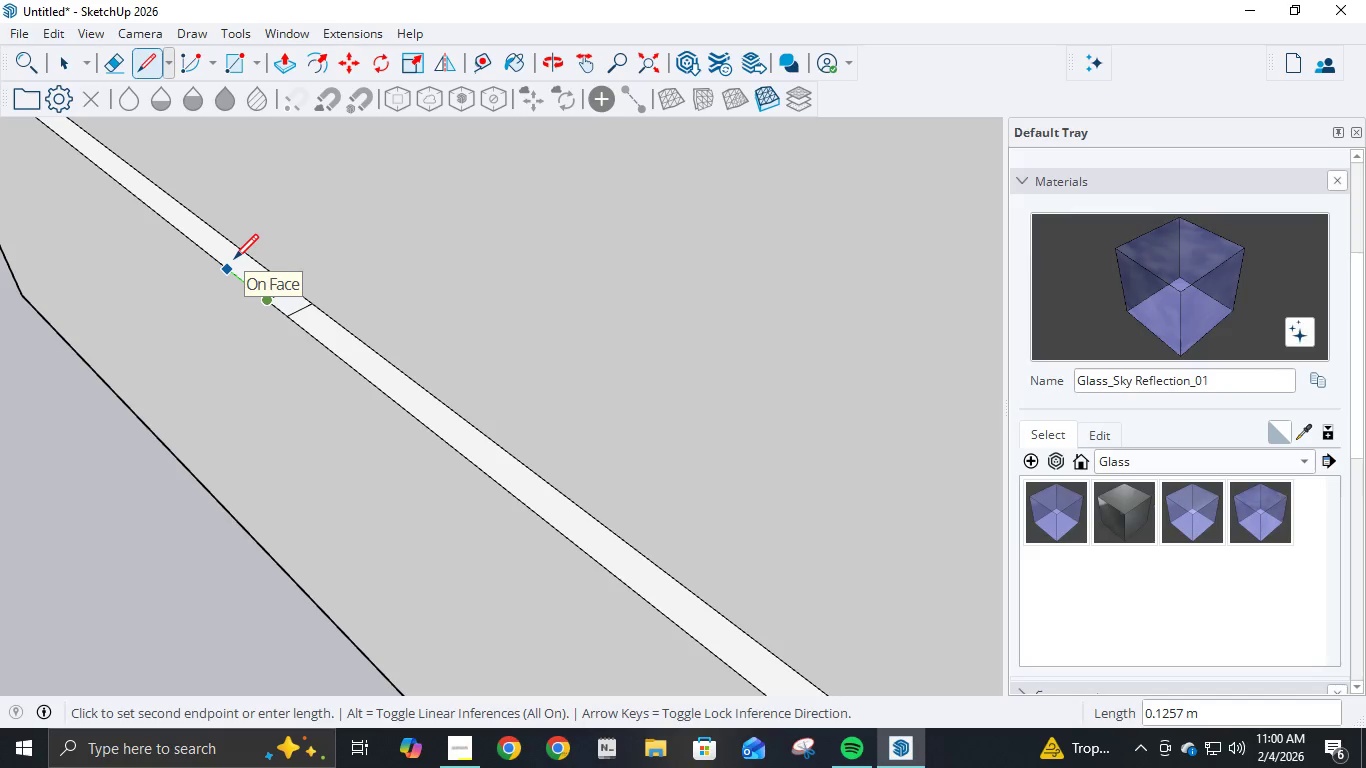 
key(NumpadDecimal)
 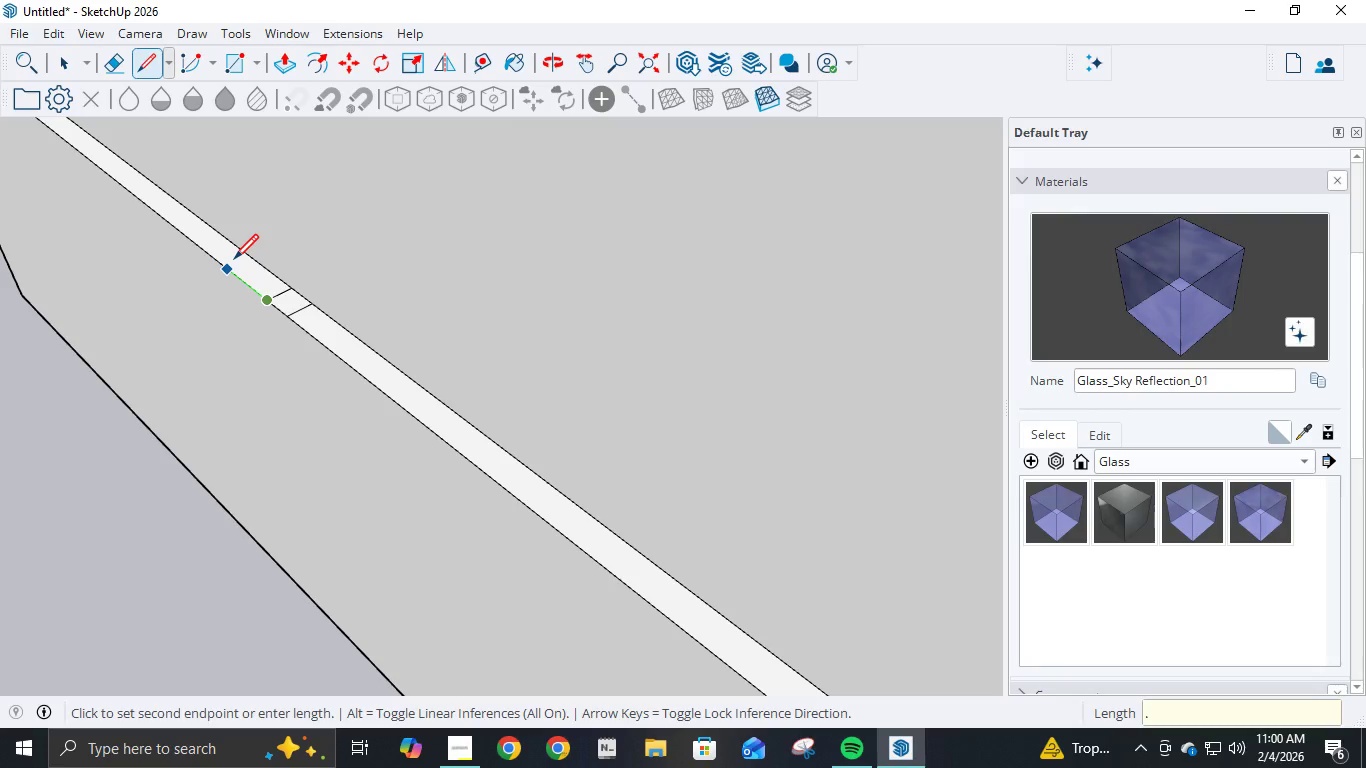 
key(Numpad0)
 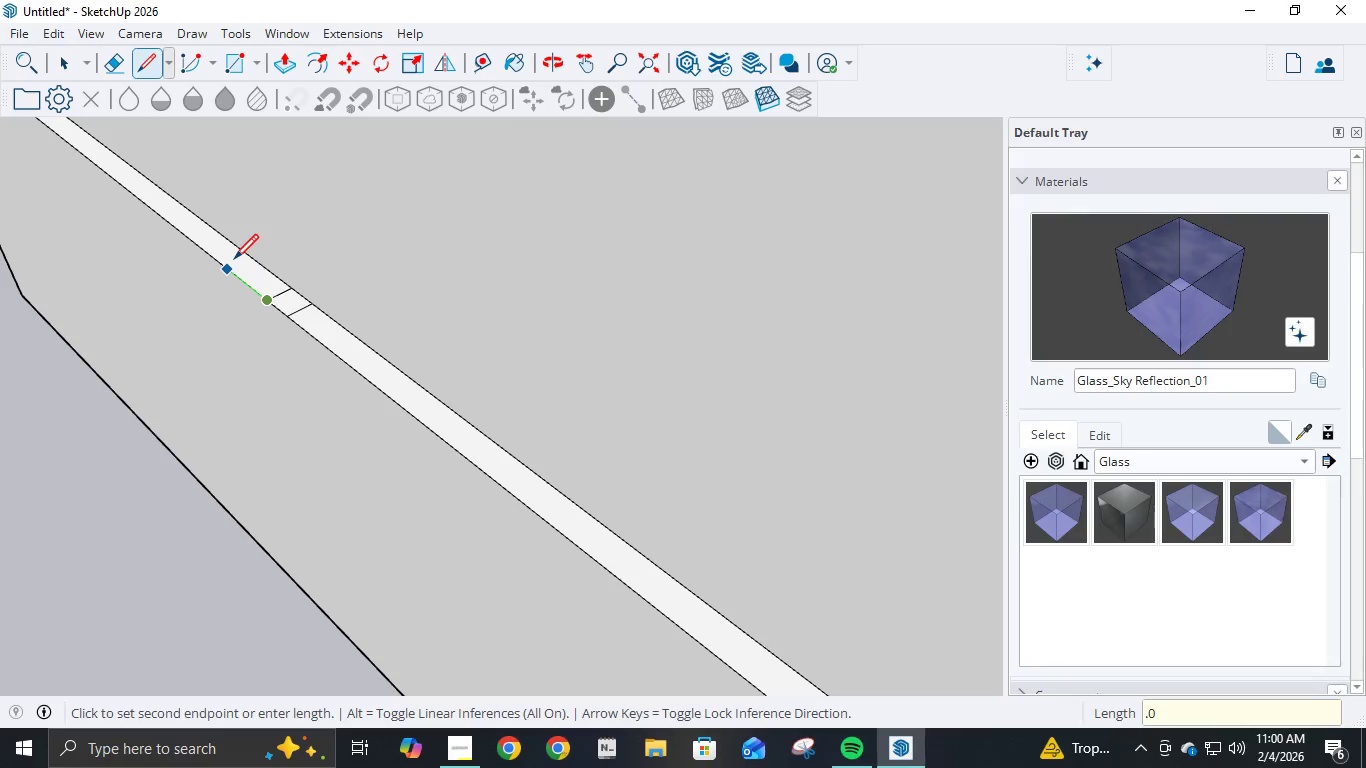 
key(Numpad6)
 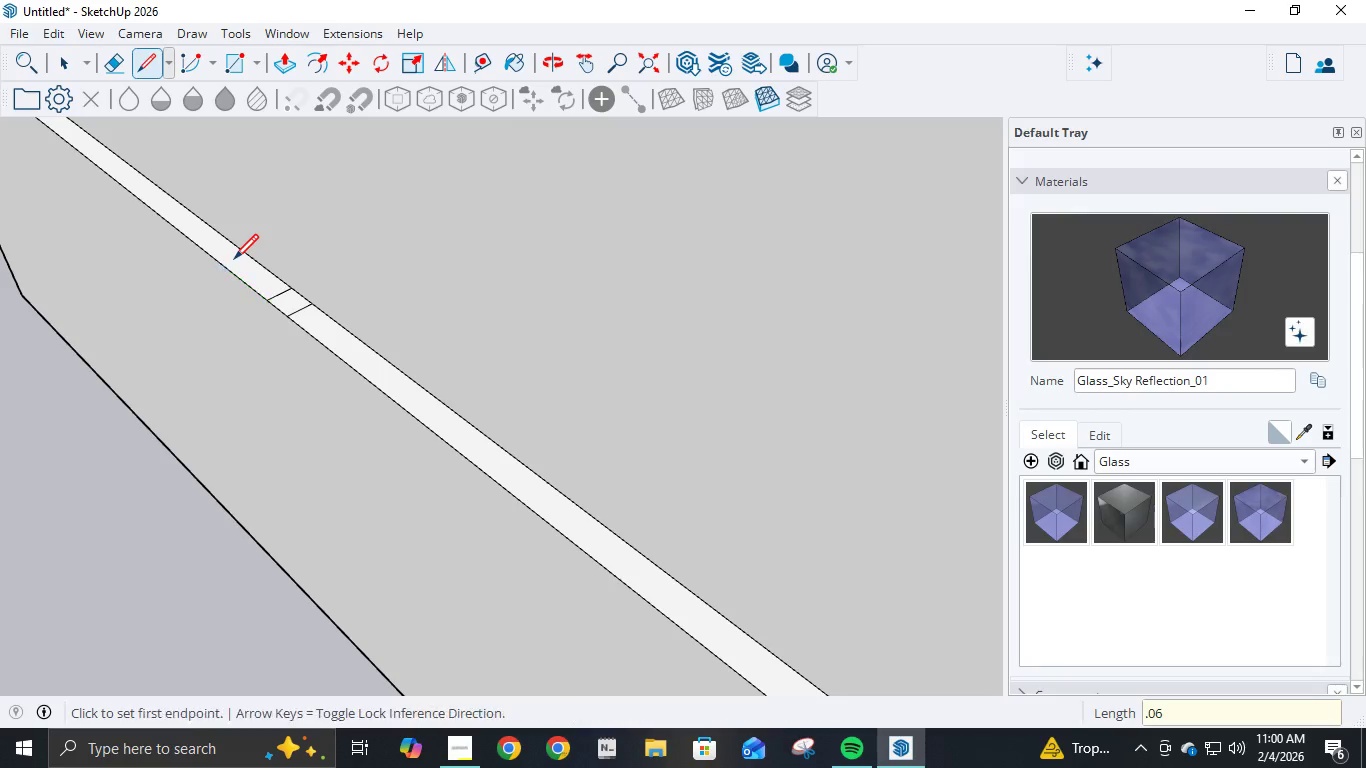 
key(NumpadEnter)
 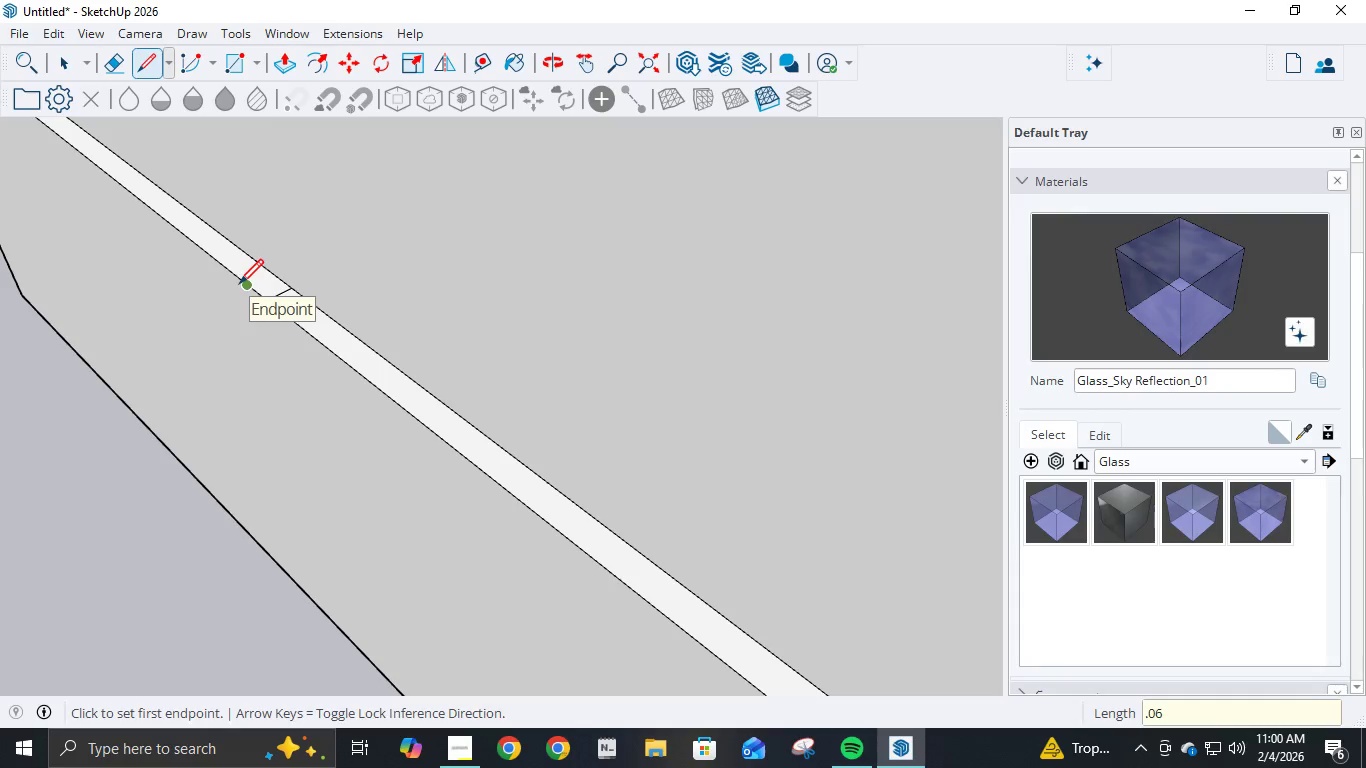 
left_click([239, 286])
 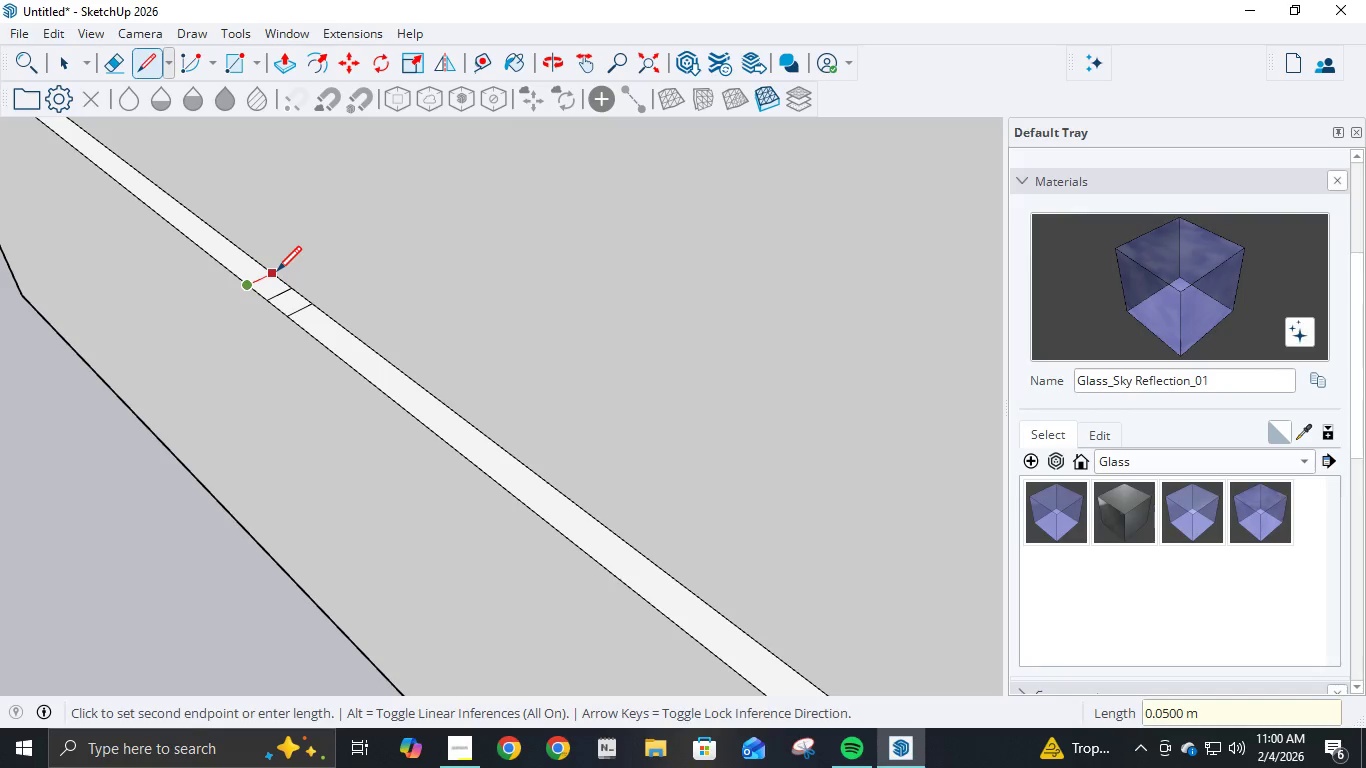 
left_click([277, 273])
 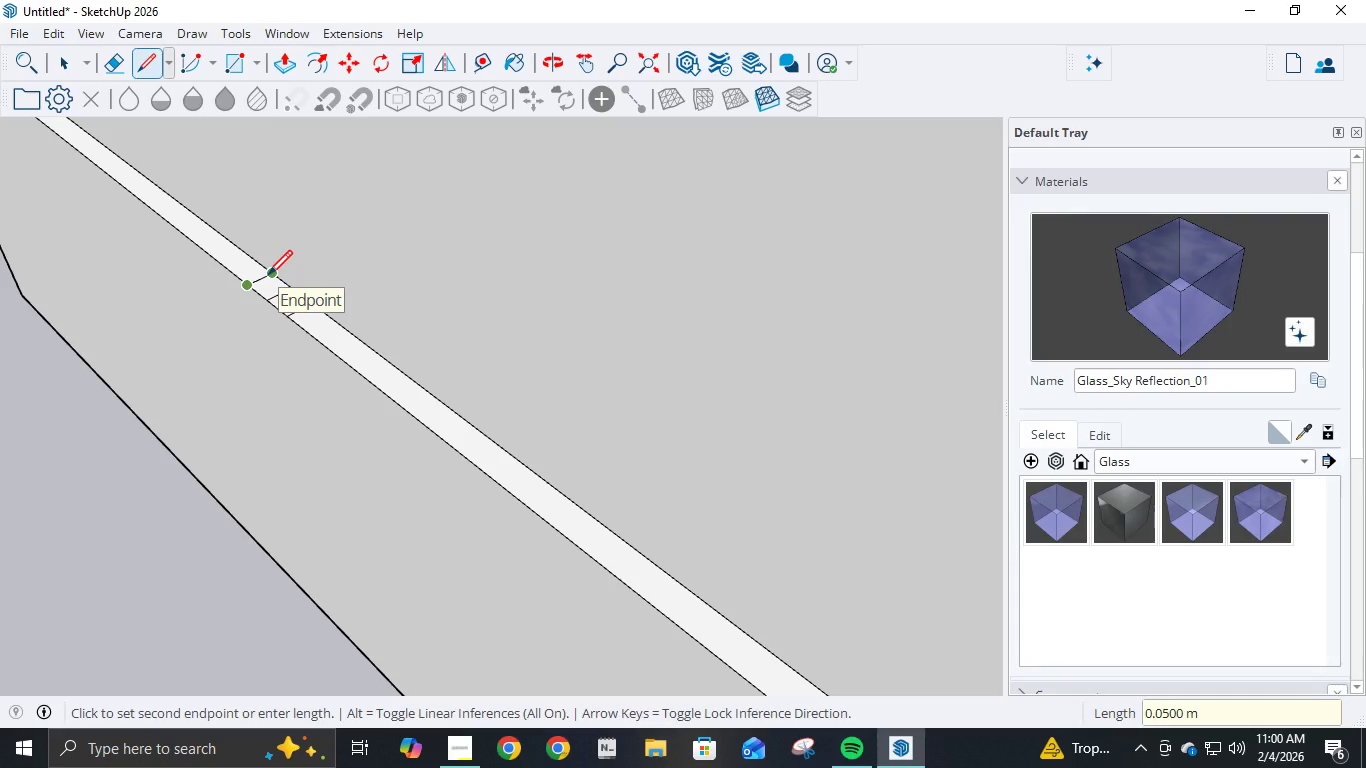 
key(NumpadDecimal)
 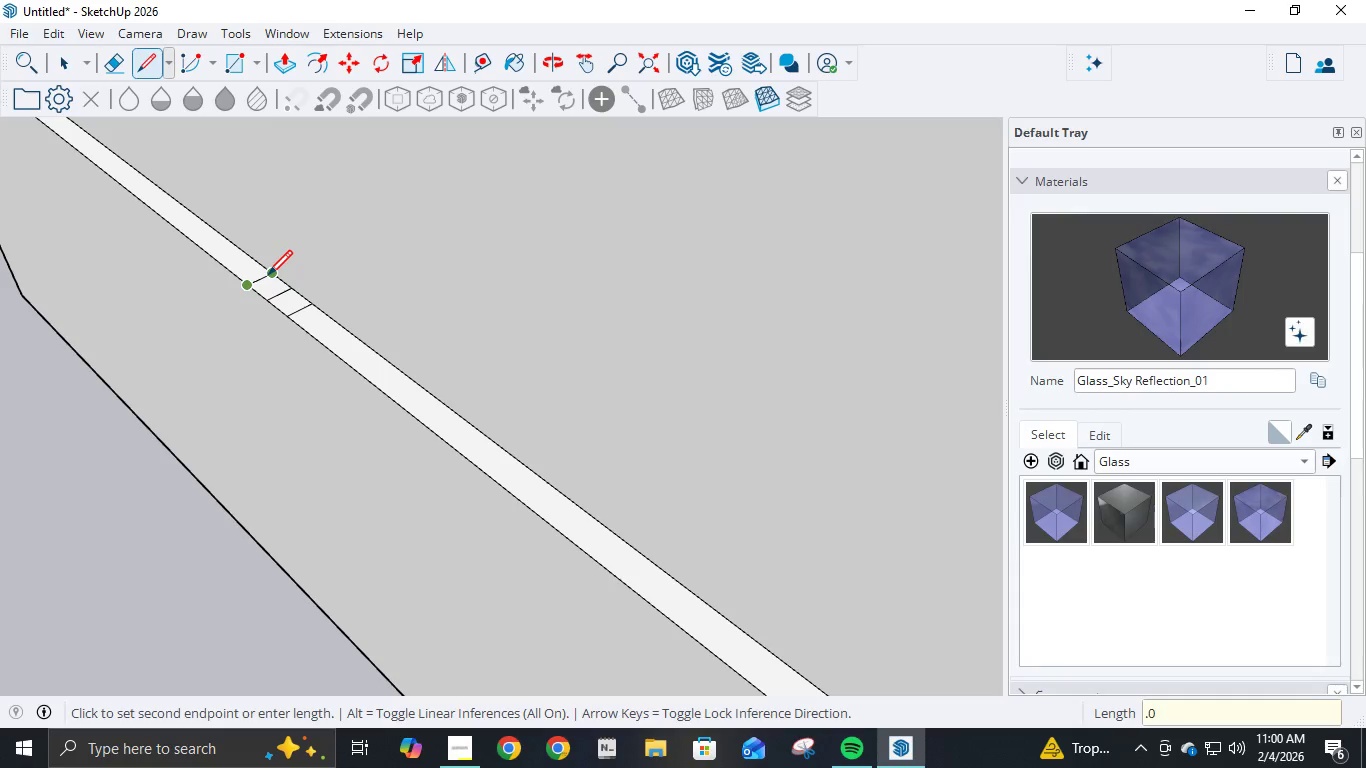 
key(Numpad0)
 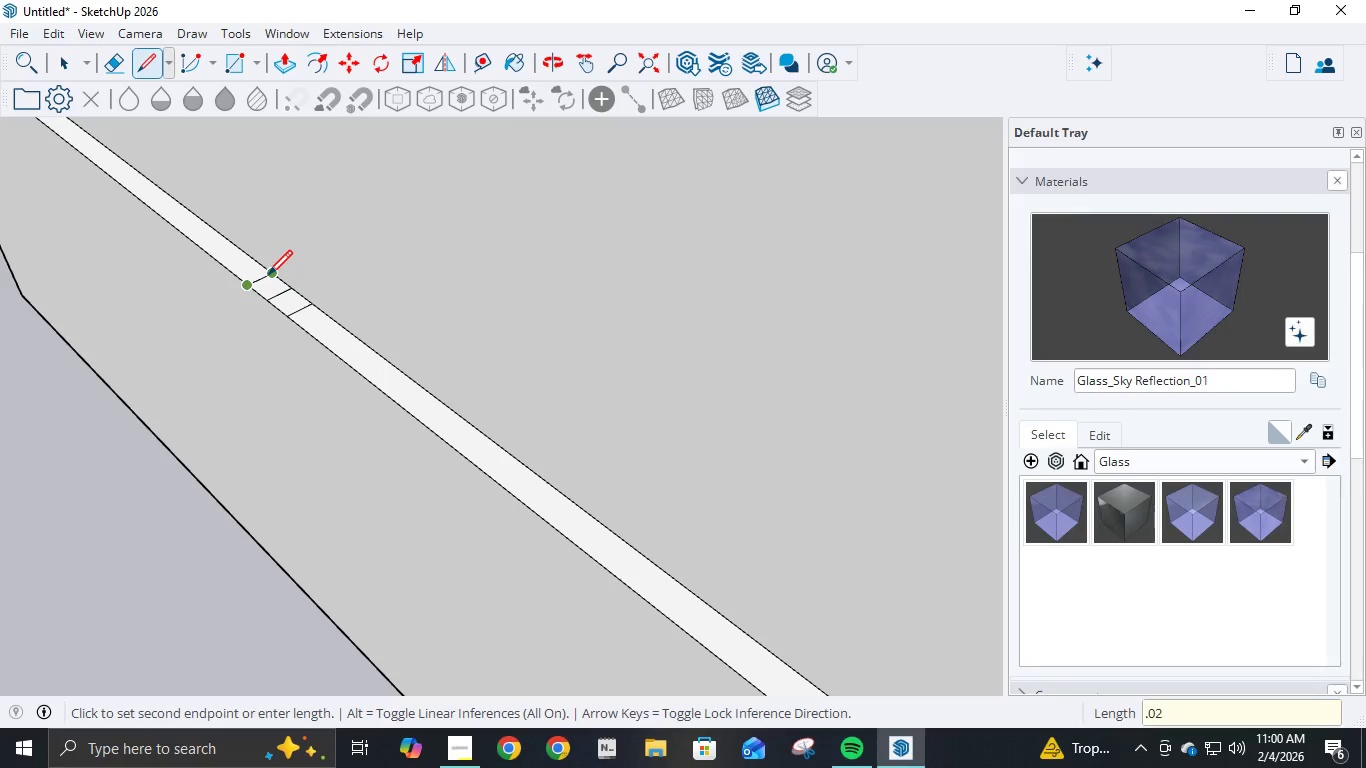 
key(Numpad2)
 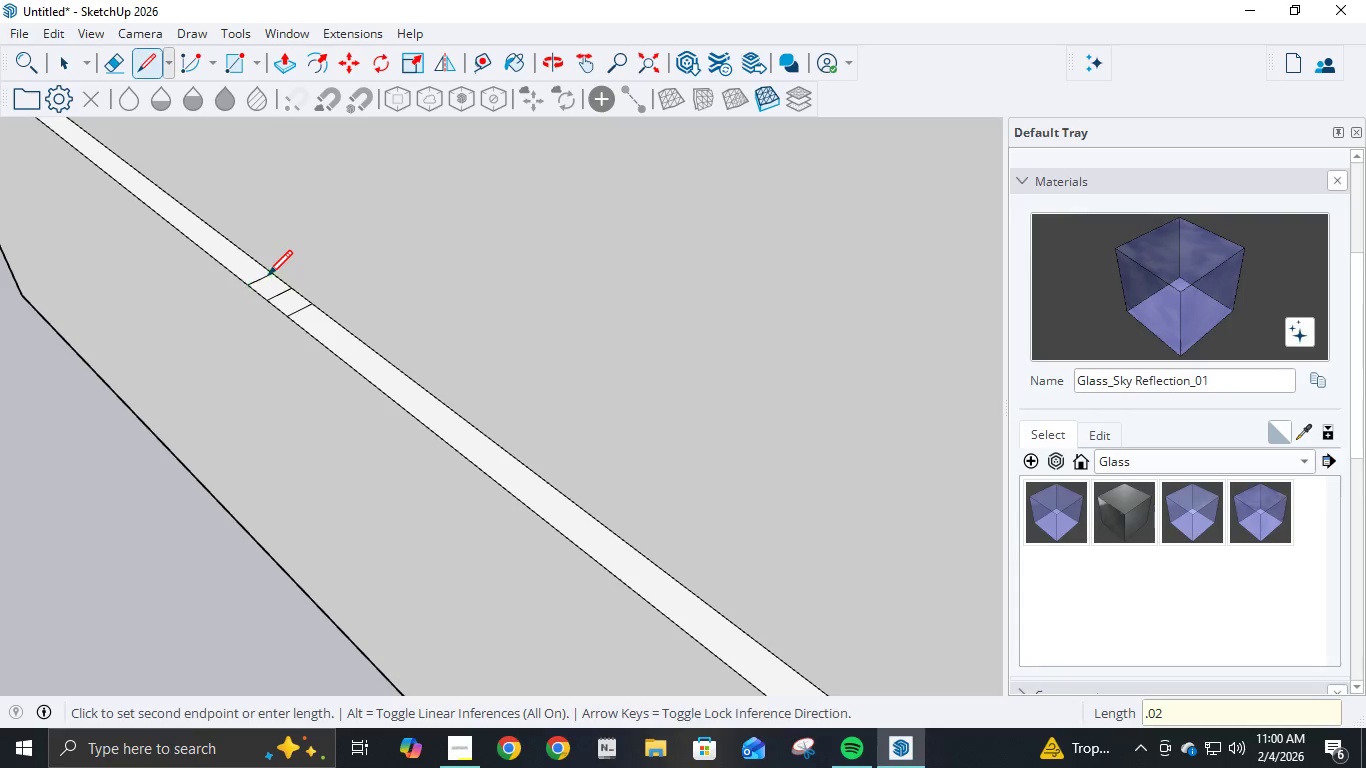 
key(NumpadEnter)
 